 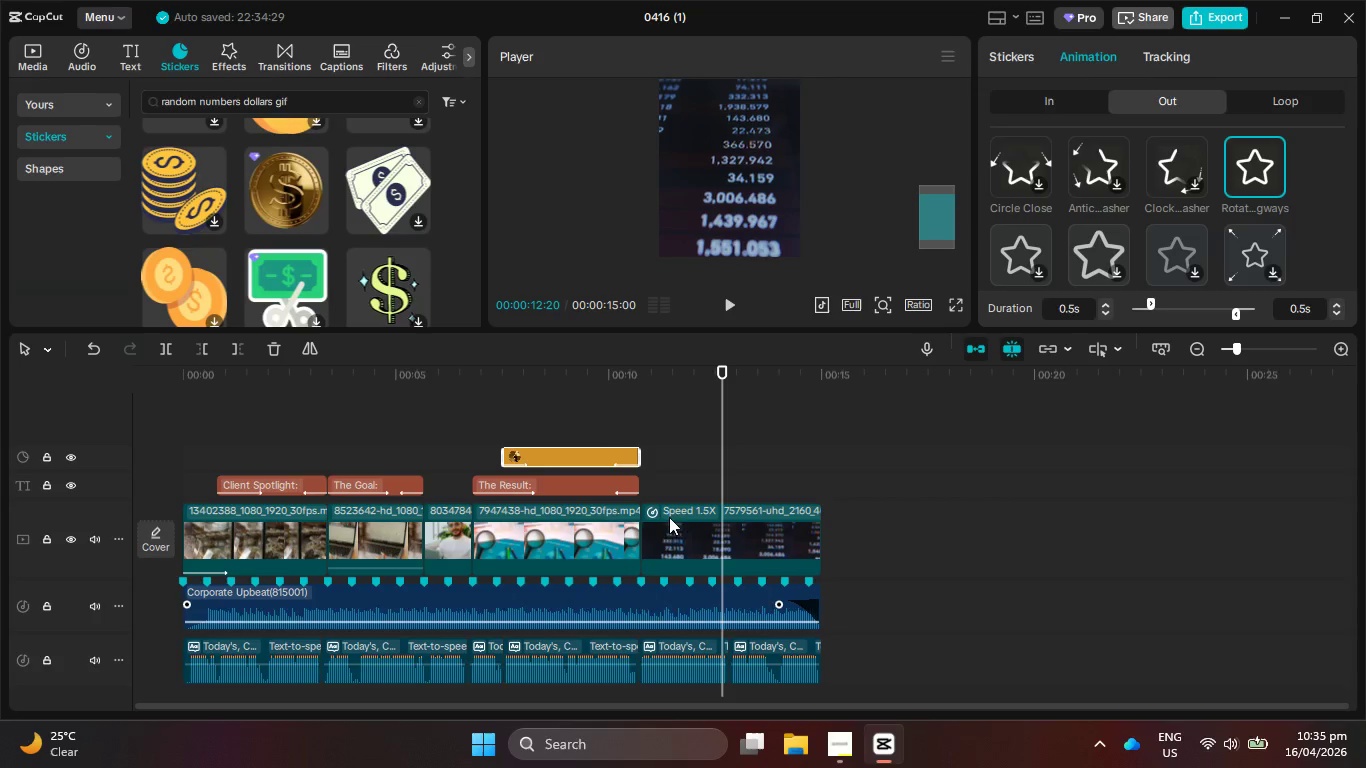 
left_click([595, 480])
 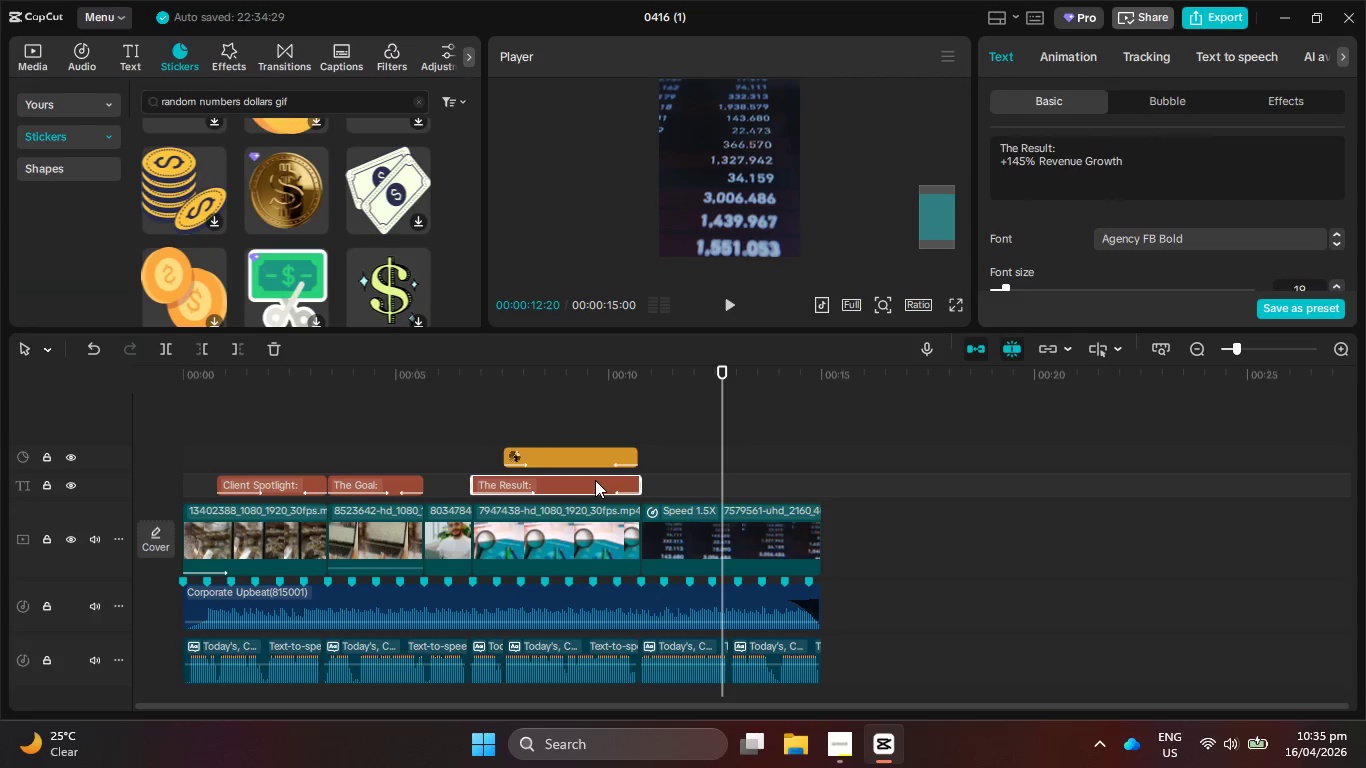 
key(Control+C)
 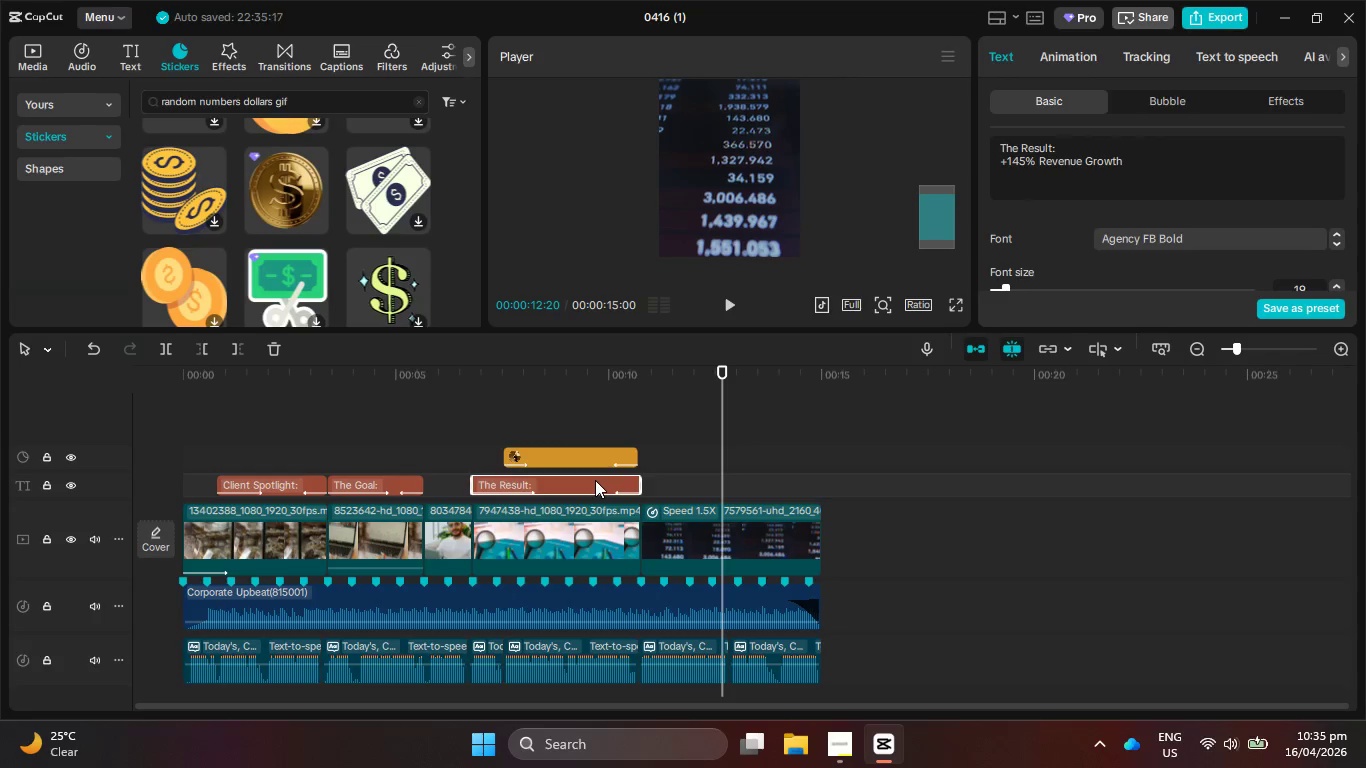 
key(Control+V)
 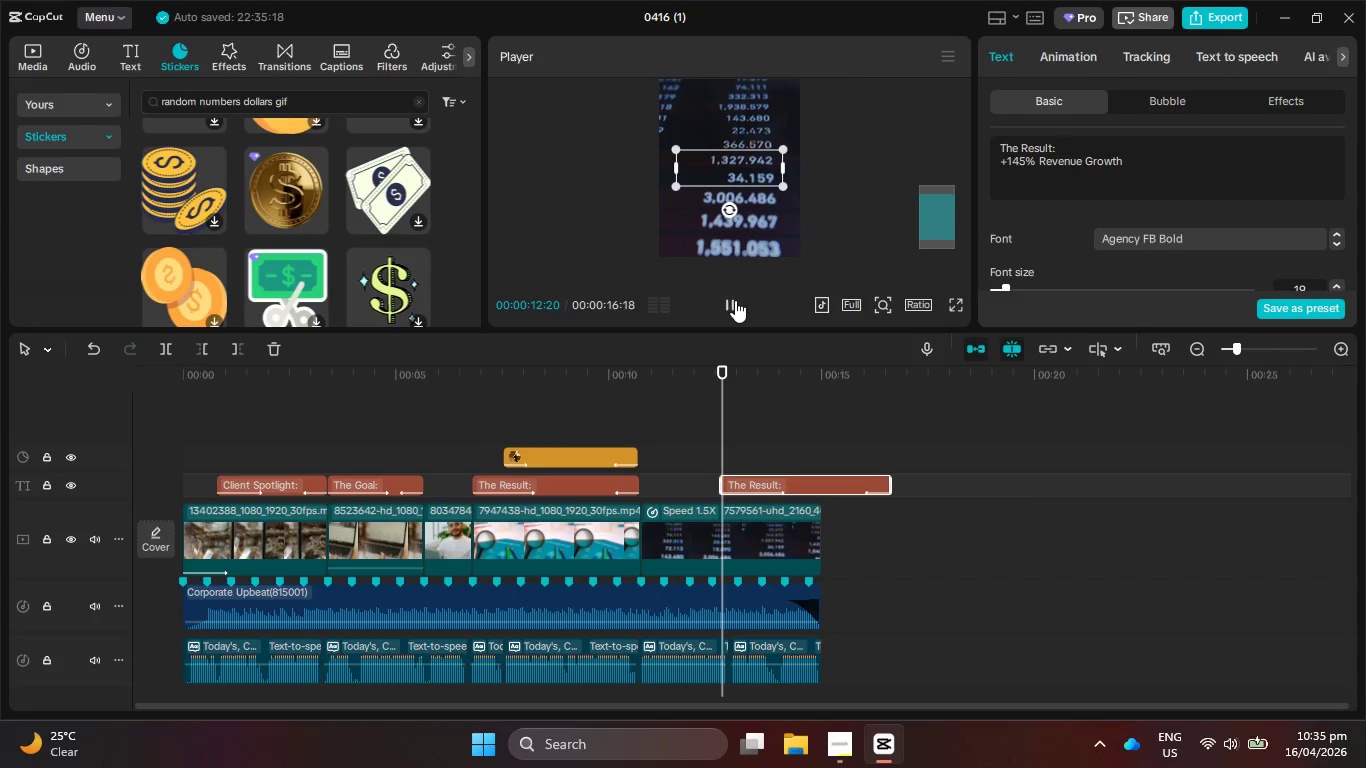 
double_click([735, 300])
 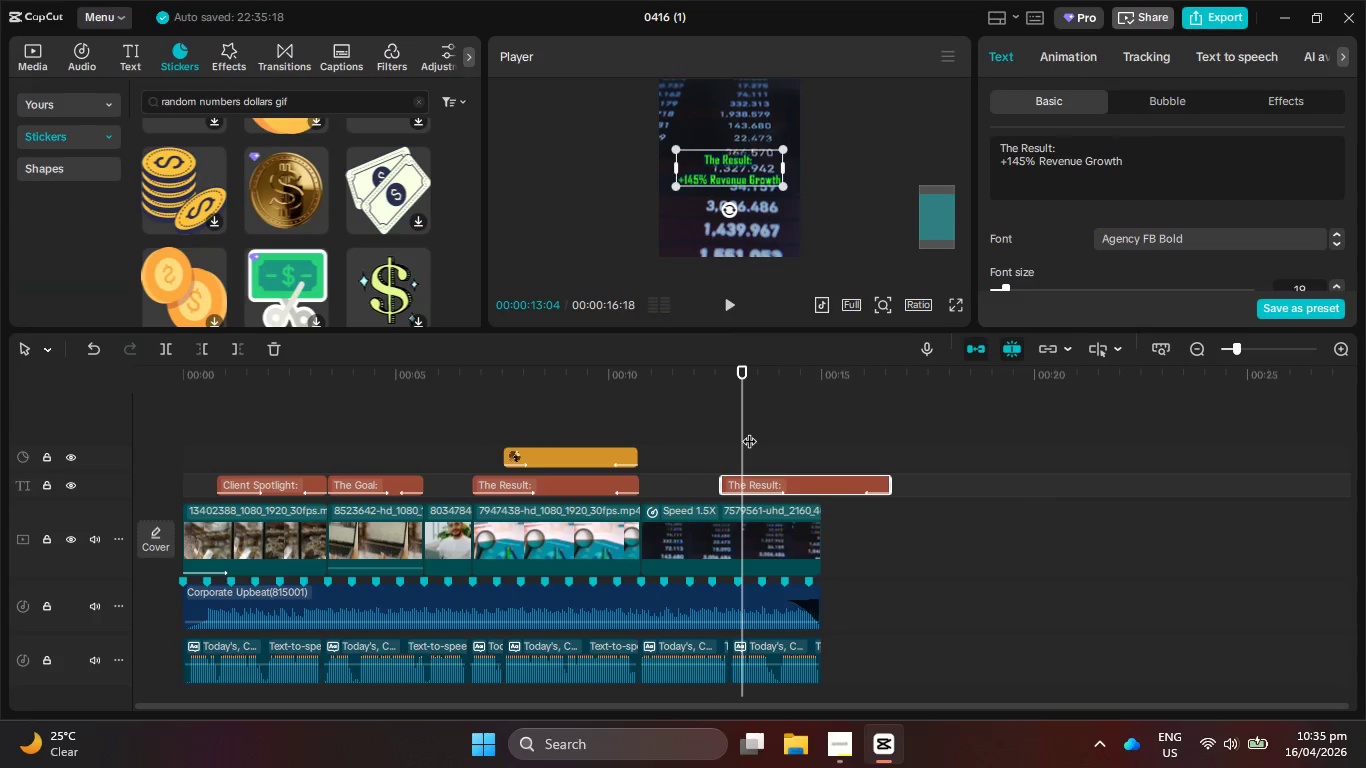 
left_click_drag(start_coordinate=[742, 431], to_coordinate=[725, 430])
 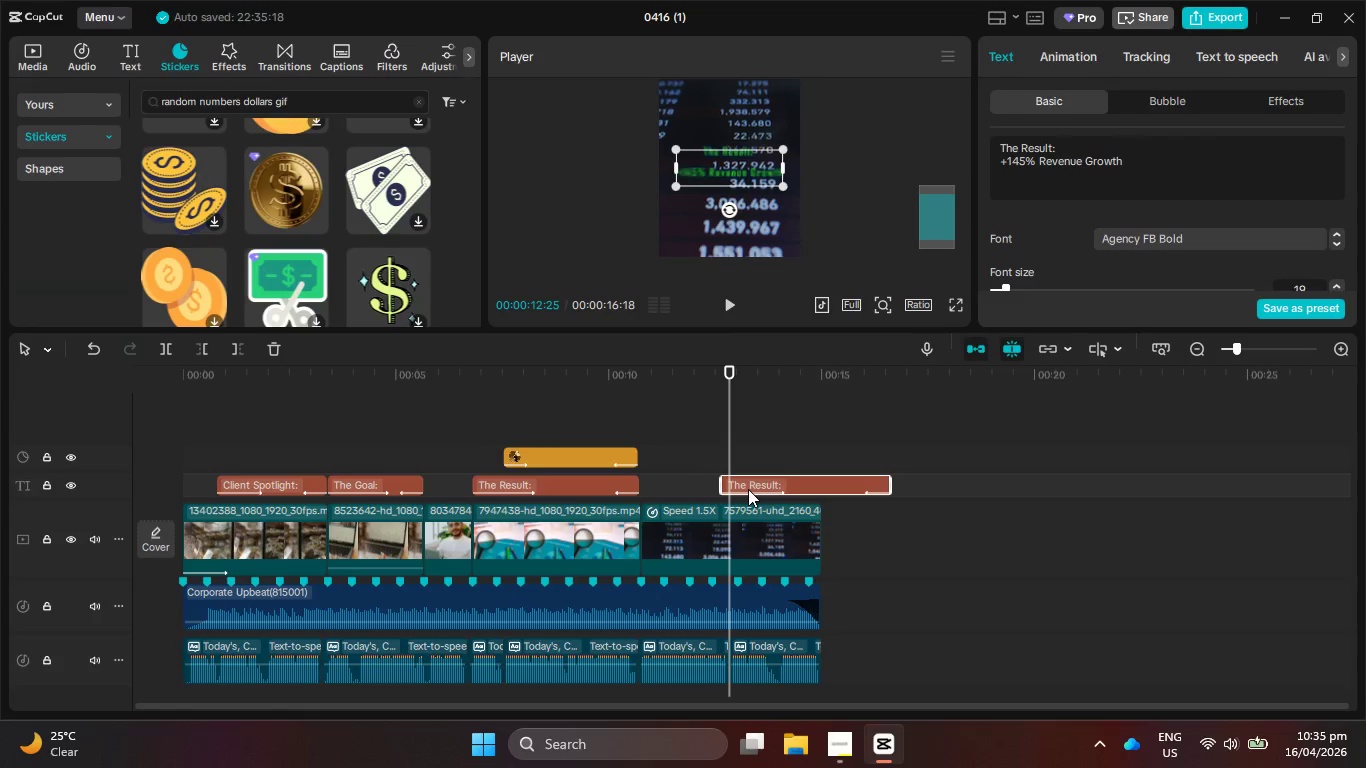 
left_click_drag(start_coordinate=[748, 489], to_coordinate=[757, 487])
 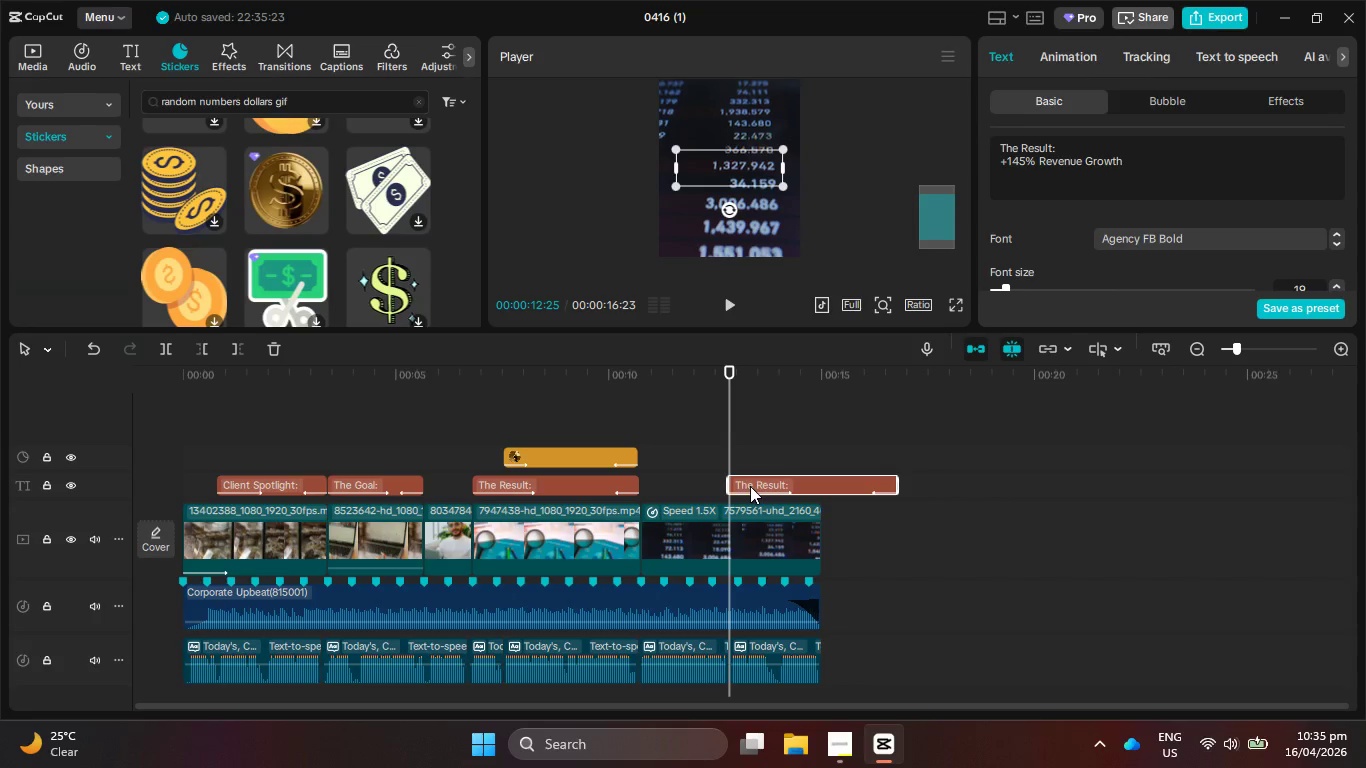 
wait(8.41)
 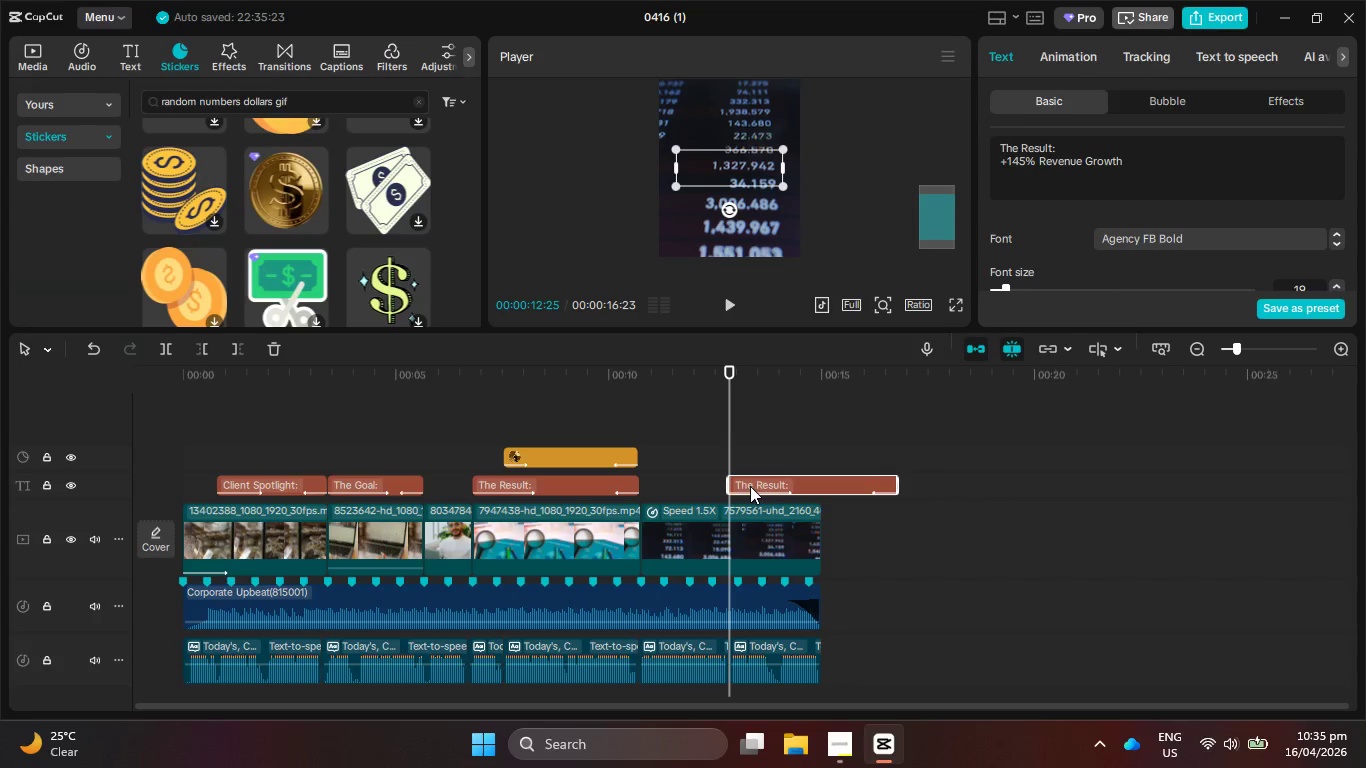 
left_click_drag(start_coordinate=[898, 482], to_coordinate=[819, 485])
 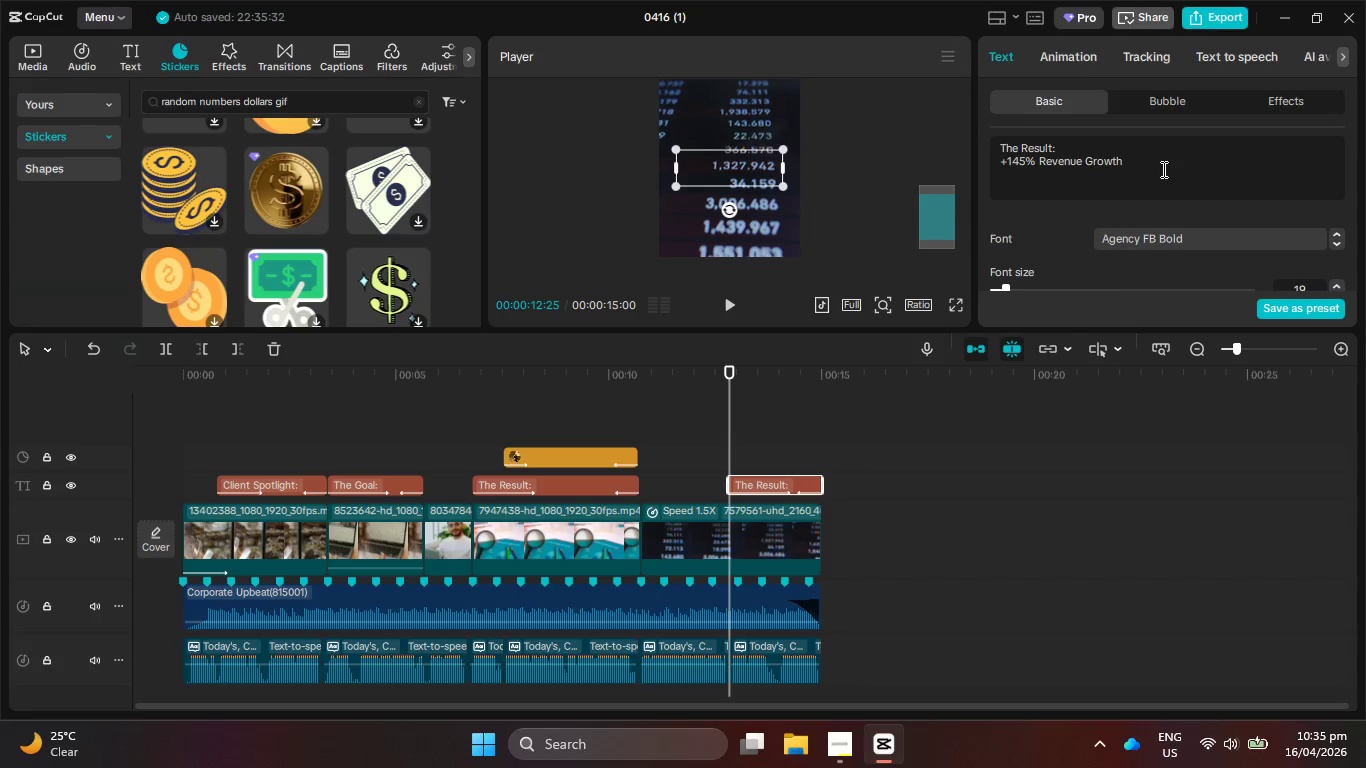 
wait(13.31)
 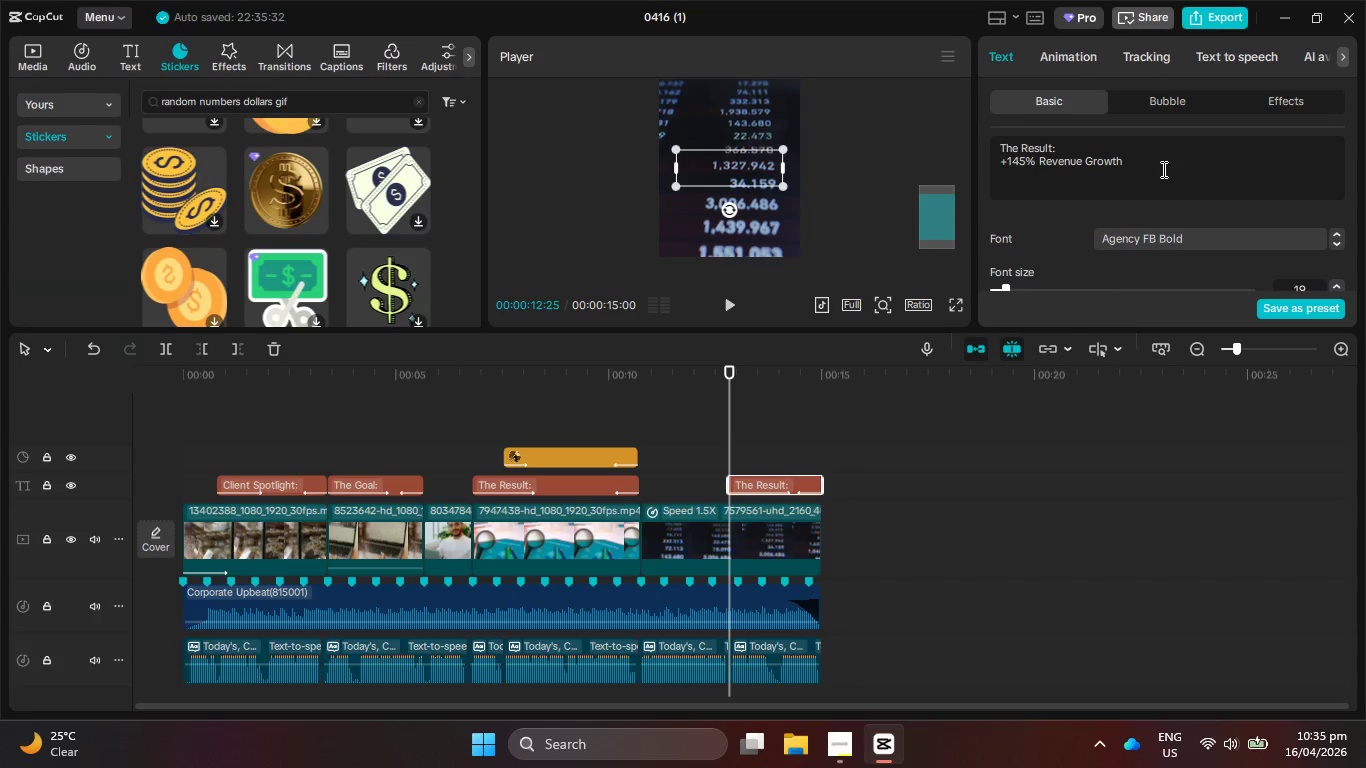 
left_click([1162, 169])
 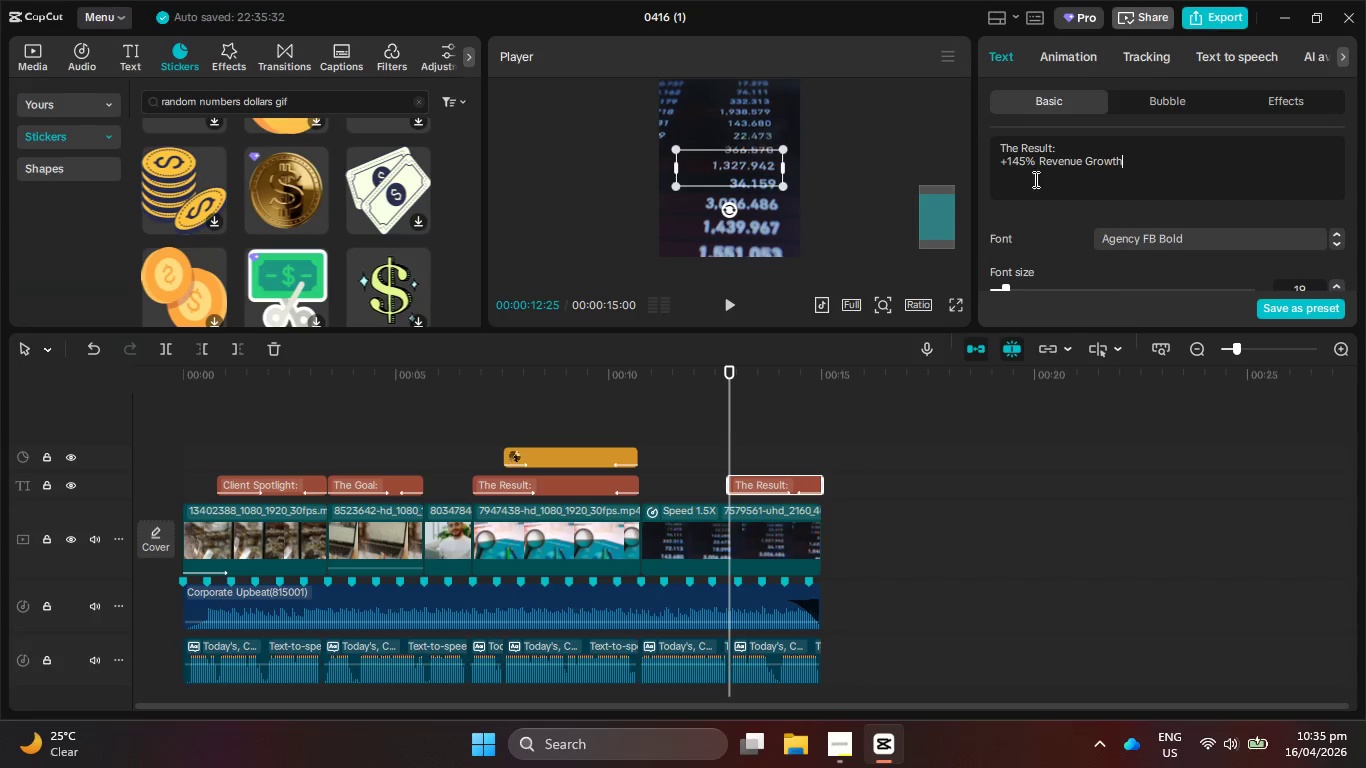 
wait(5.44)
 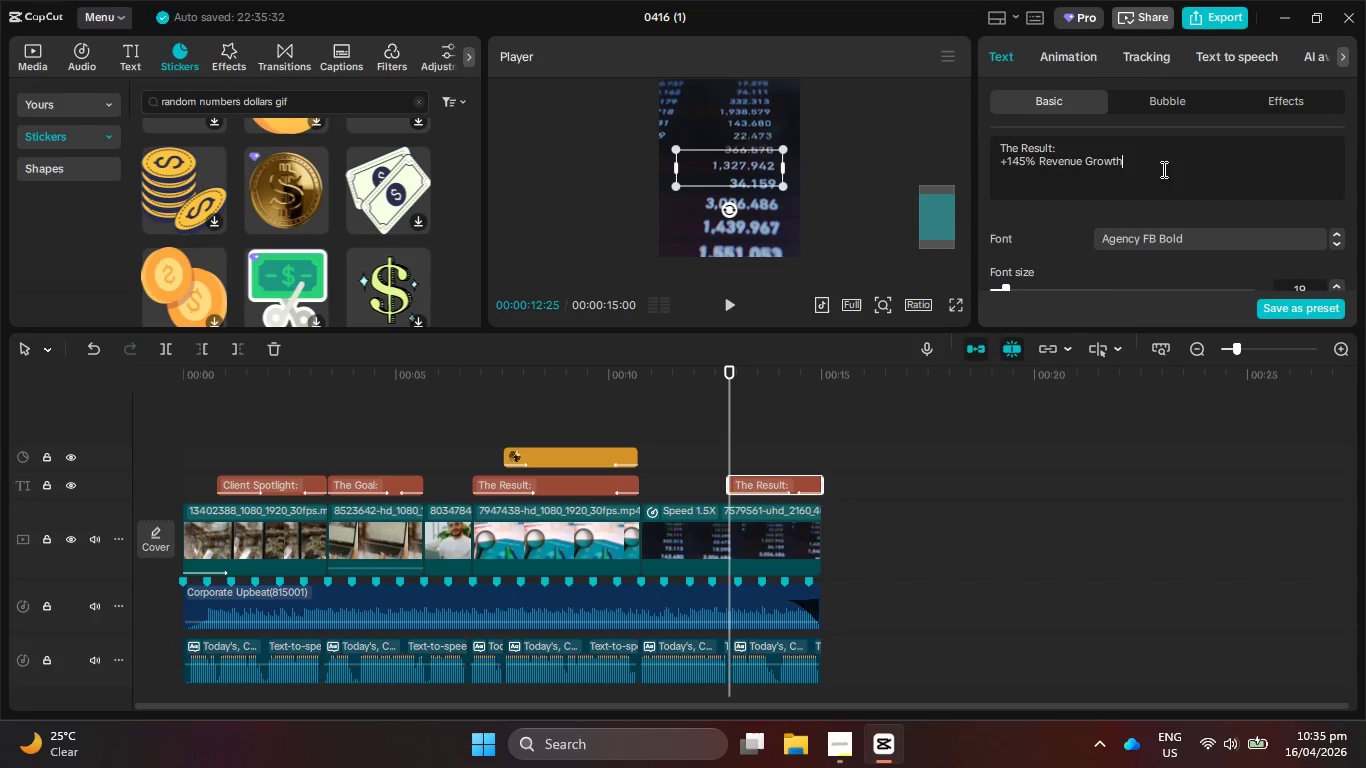 
left_click([1001, 161])
 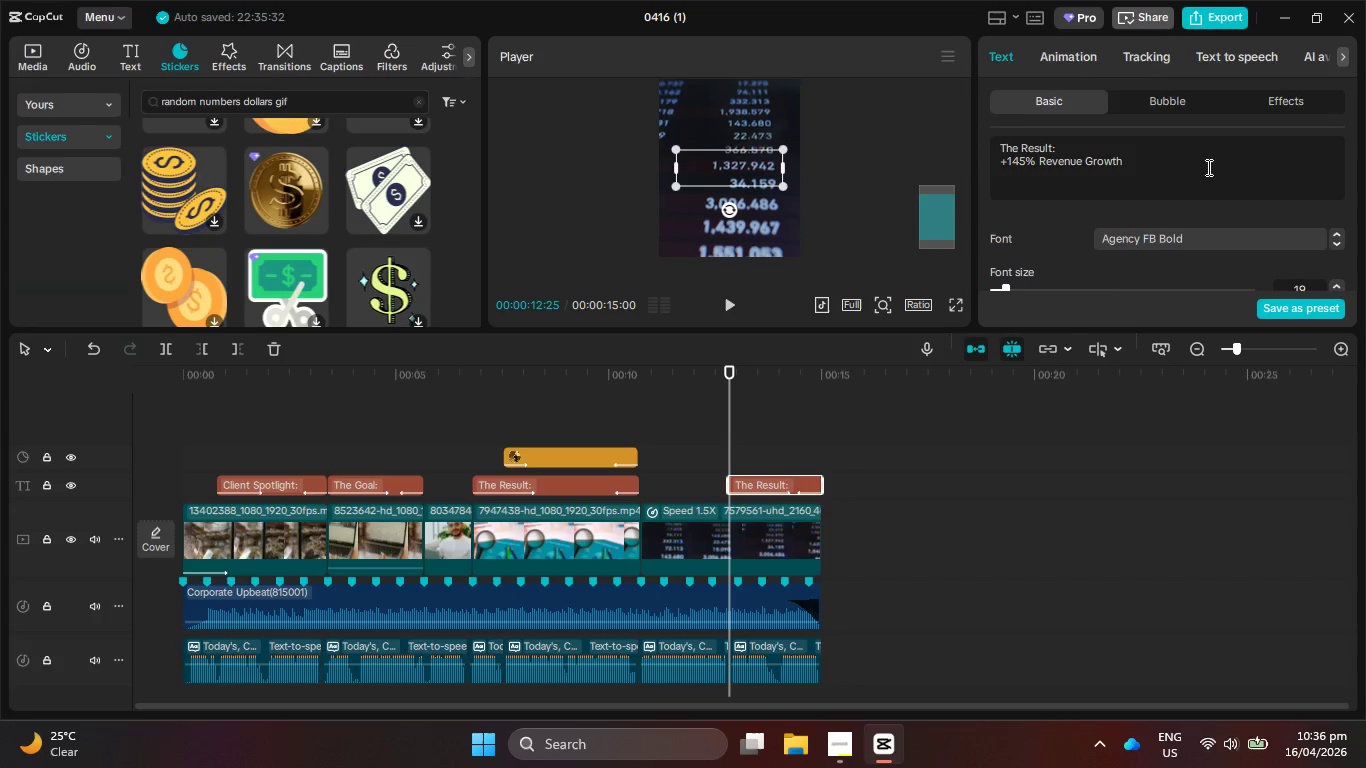 
wait(14.55)
 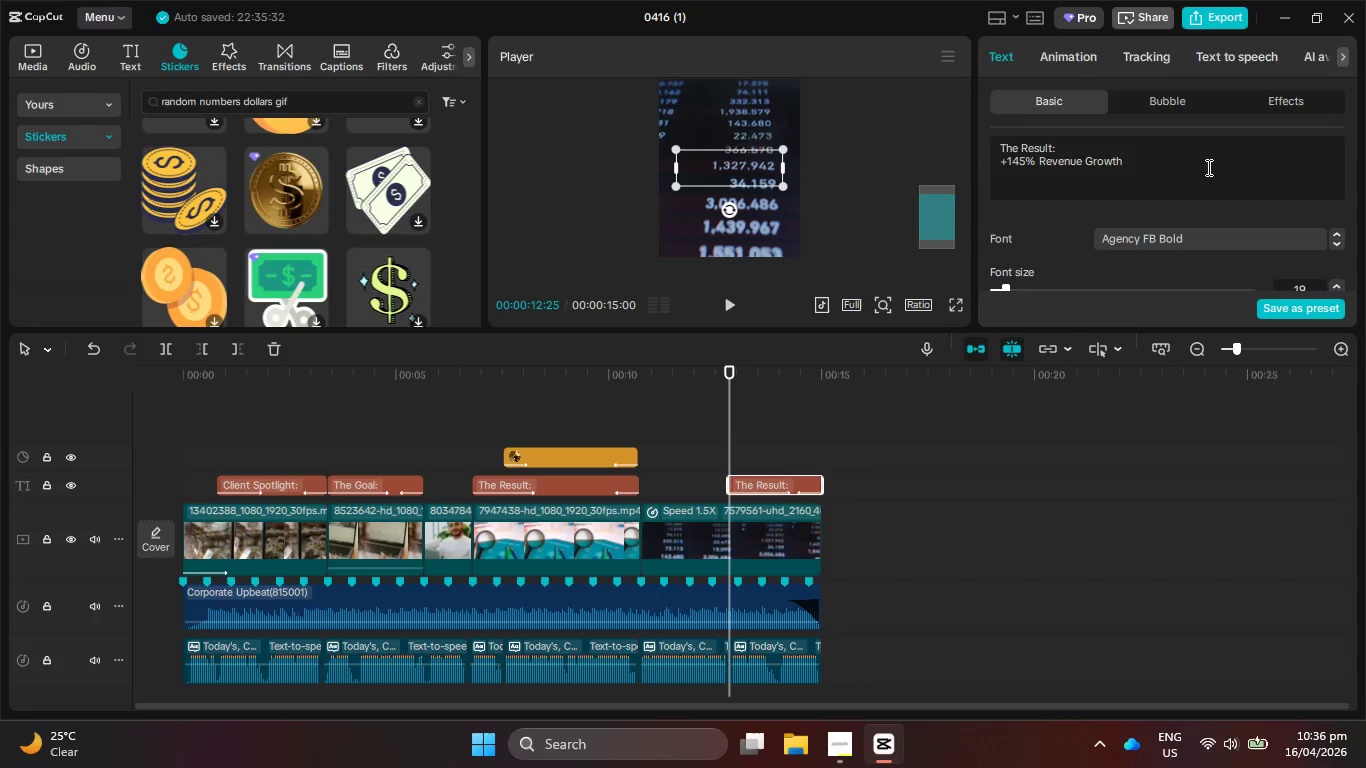 
left_click([726, 313])
 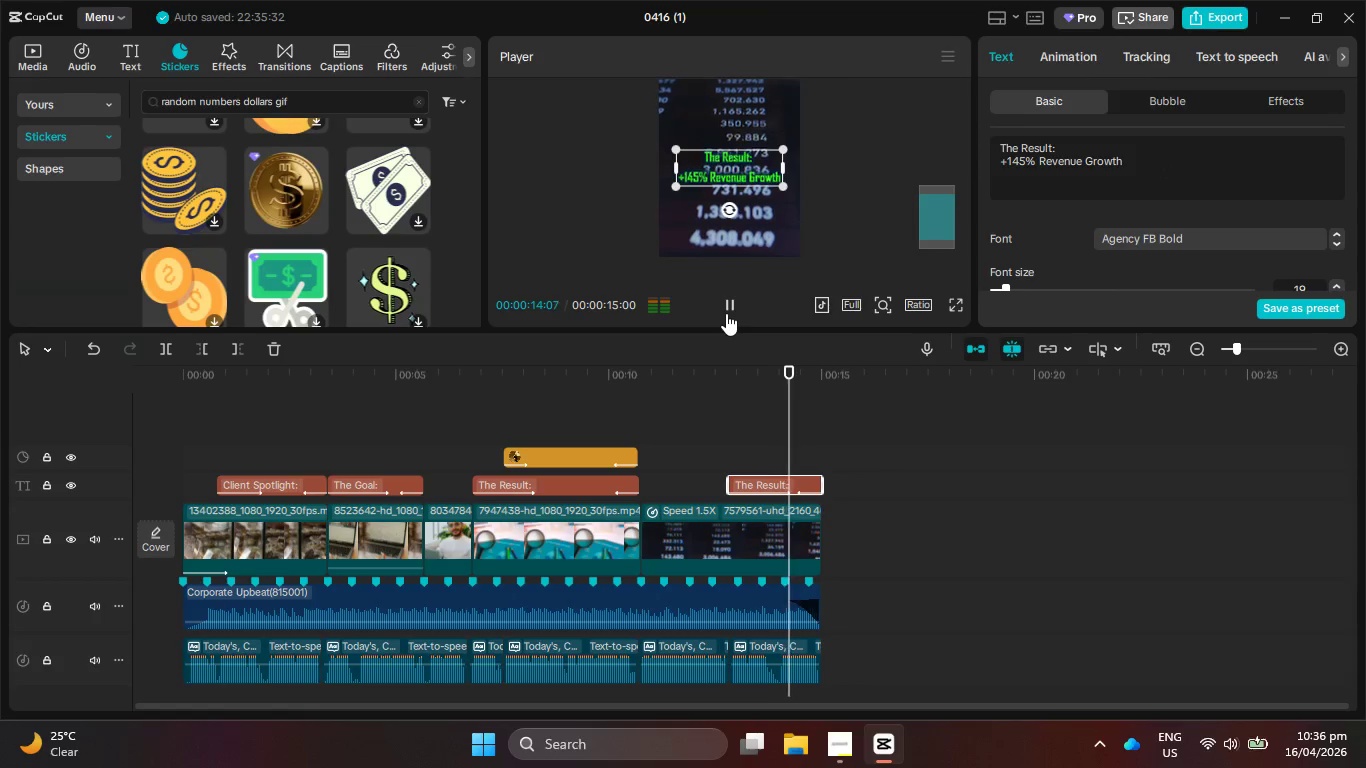 
left_click([726, 313])
 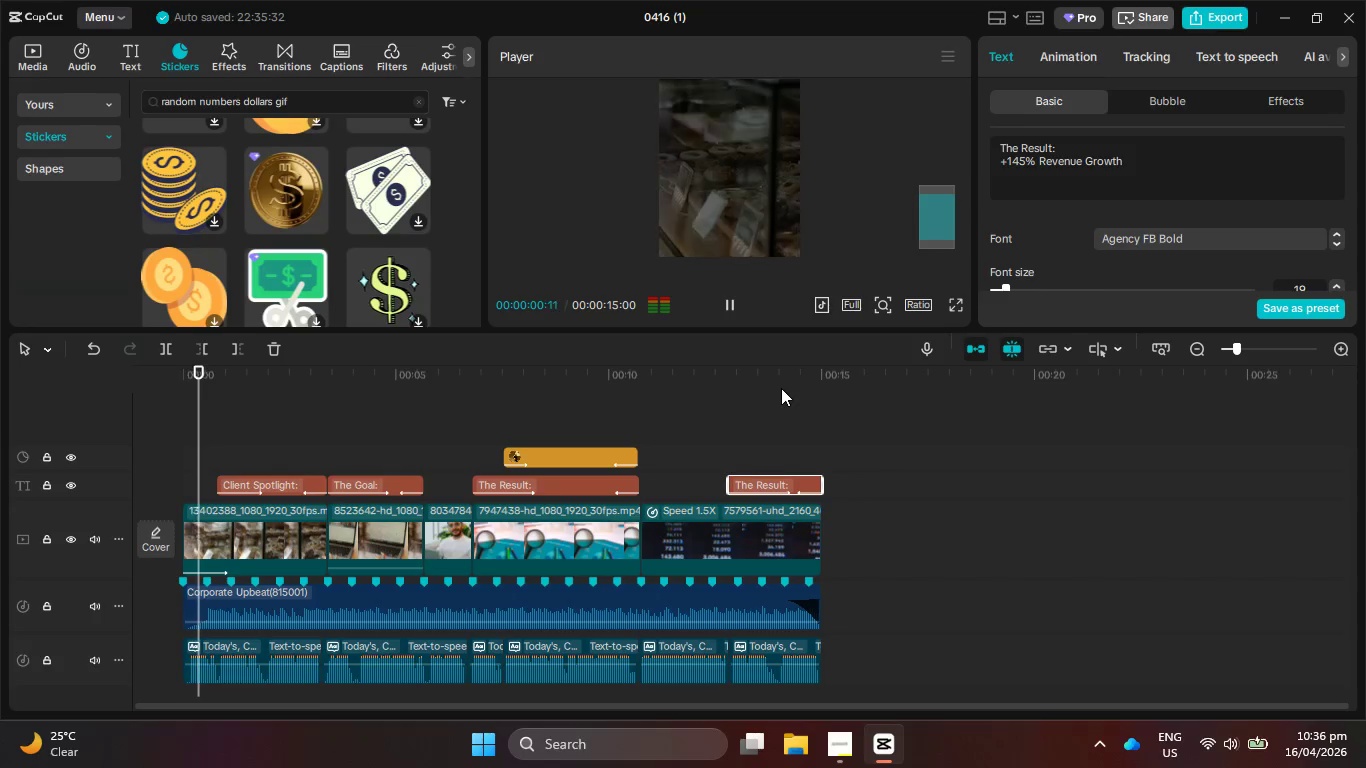 
left_click_drag(start_coordinate=[776, 383], to_coordinate=[726, 377])
 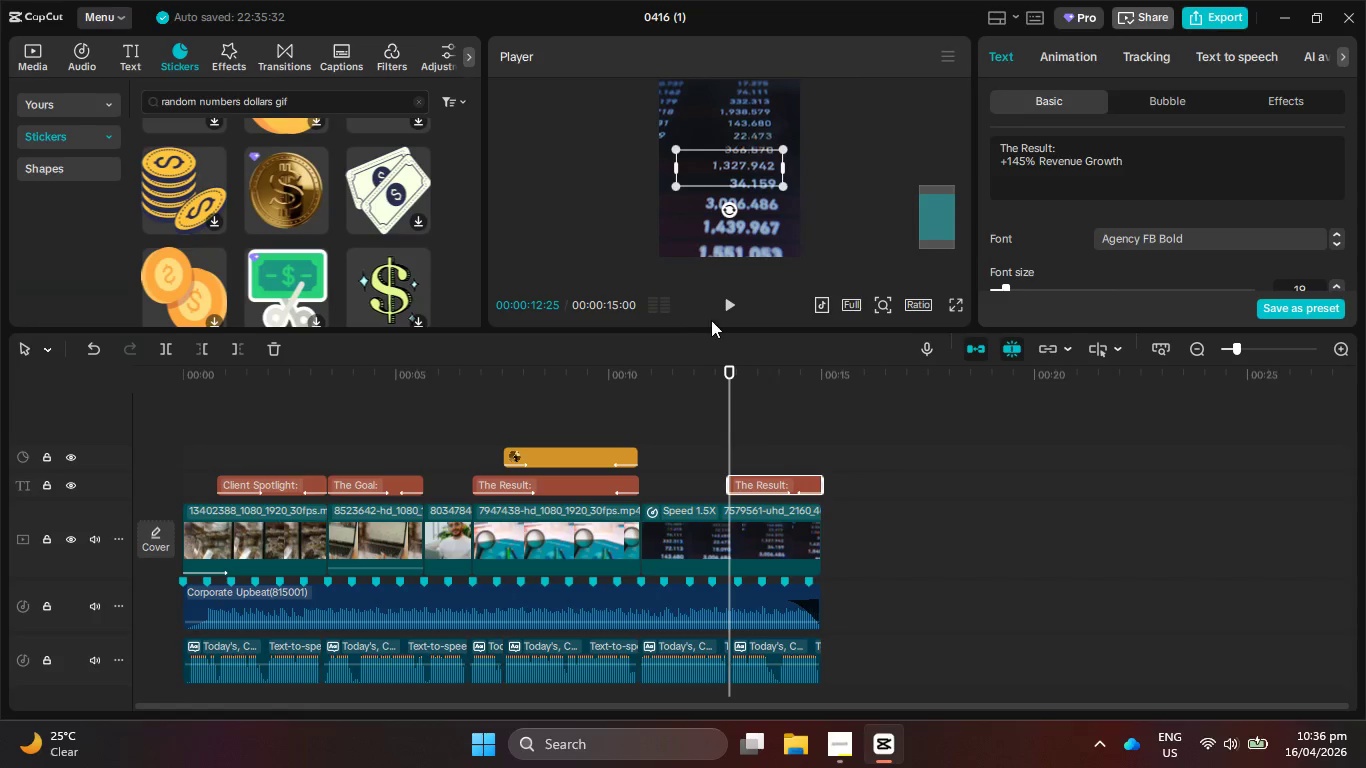 
left_click([721, 314])
 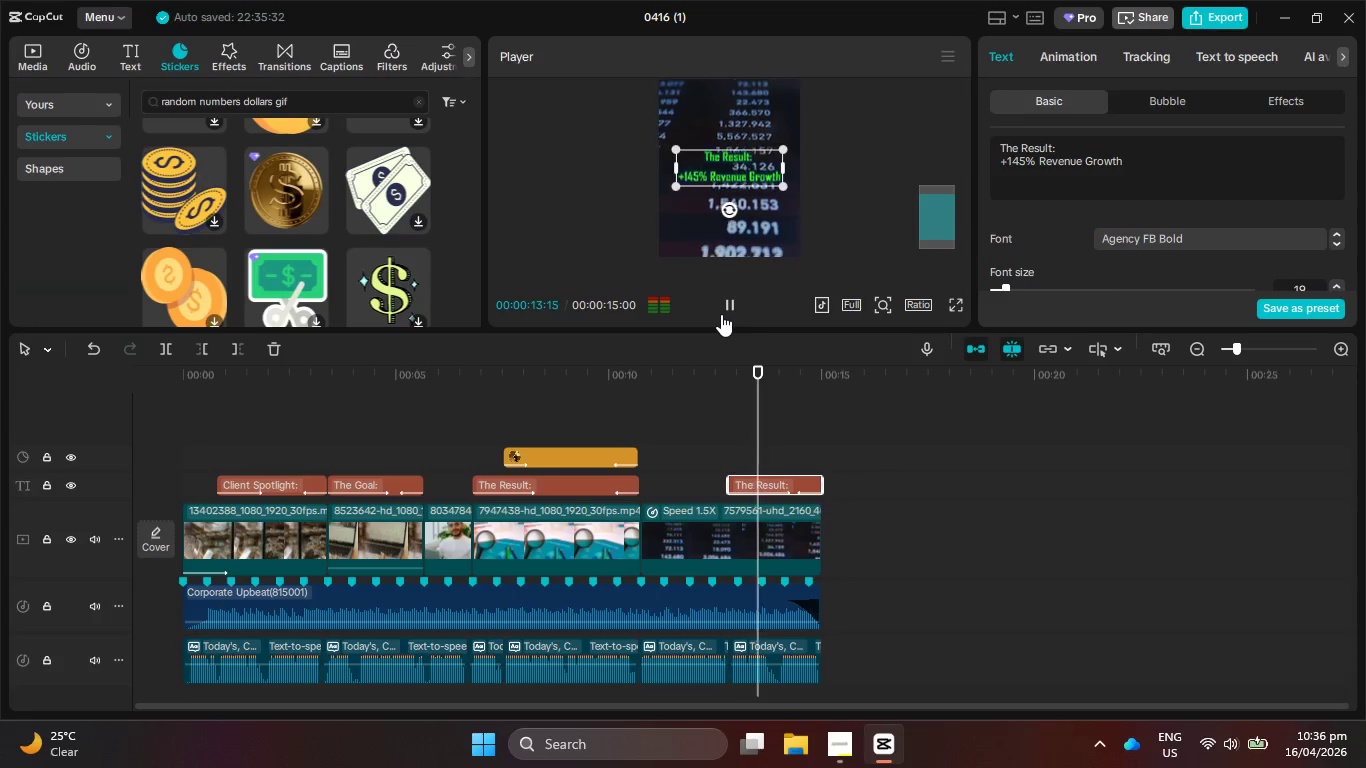 
left_click([721, 314])
 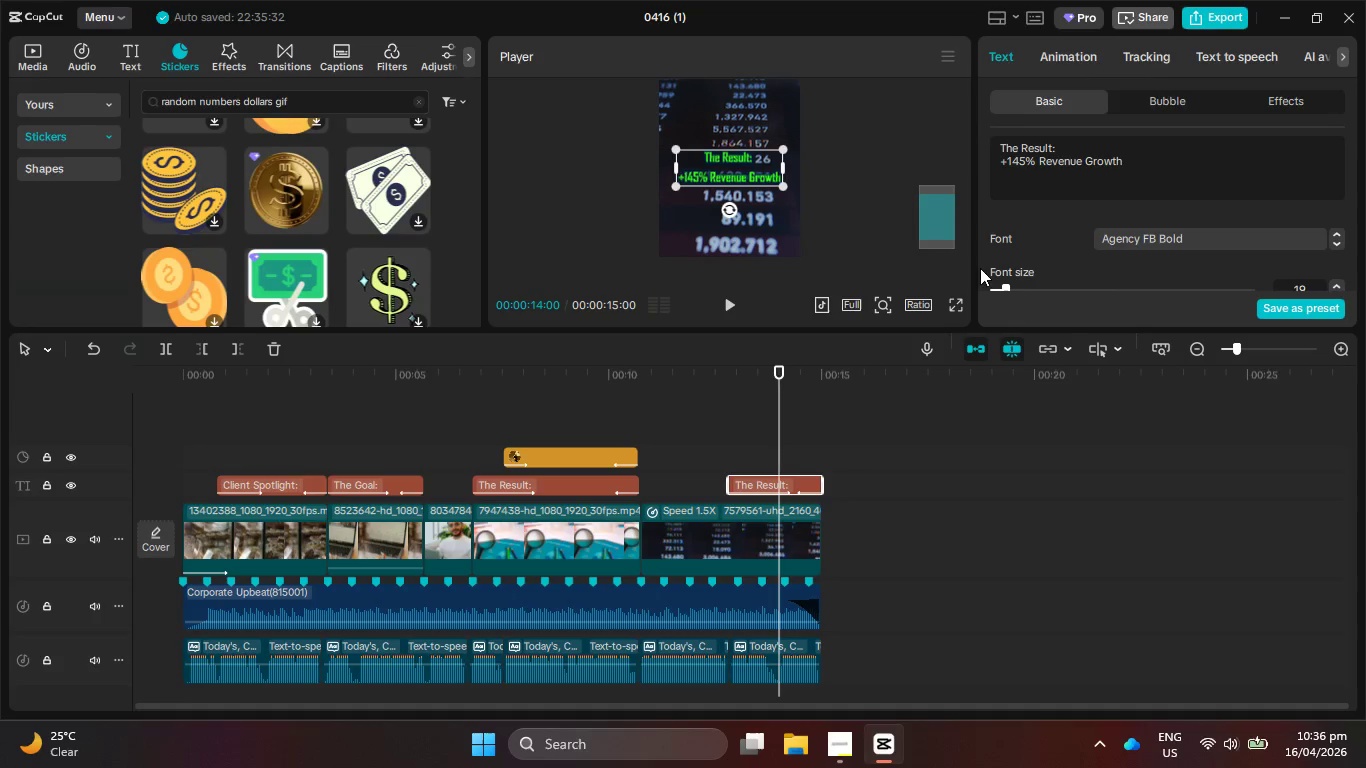 
left_click_drag(start_coordinate=[1168, 164], to_coordinate=[995, 135])
 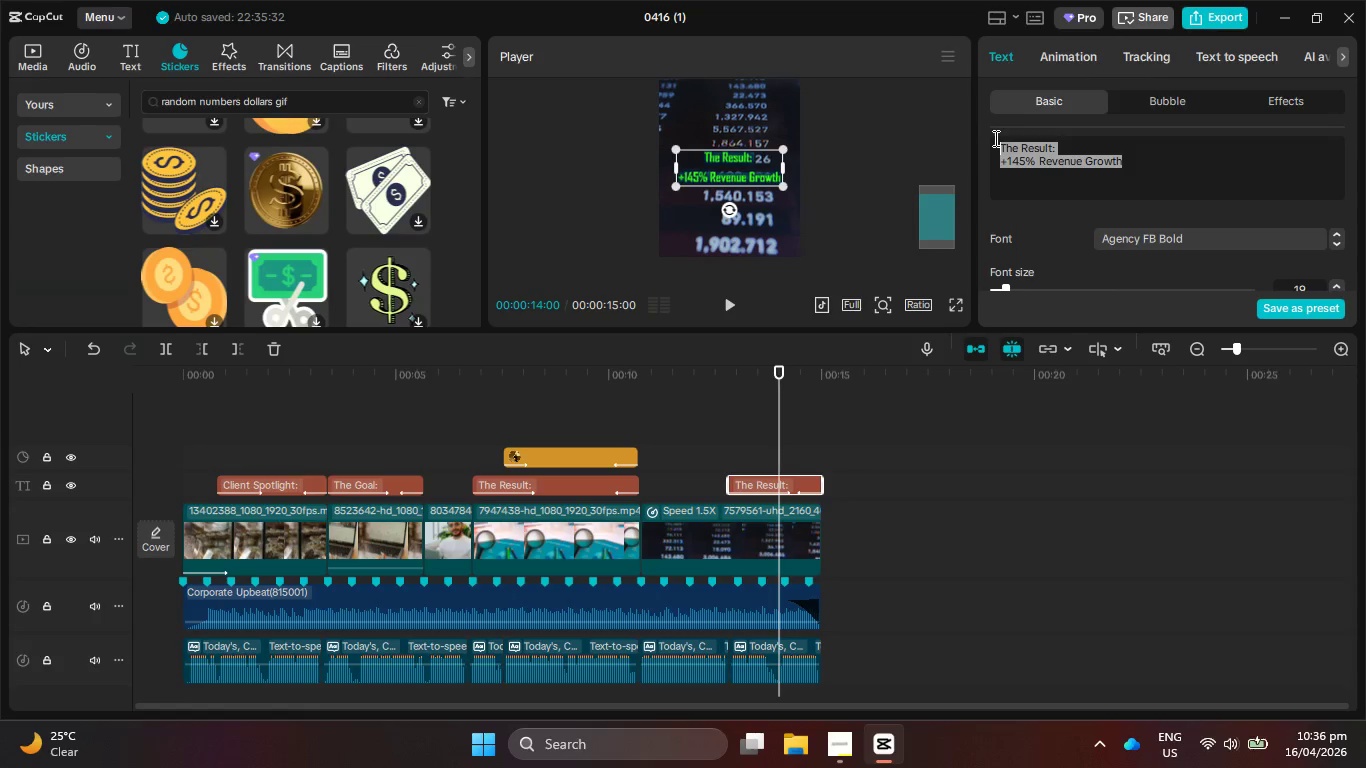 
key(Control+V)
 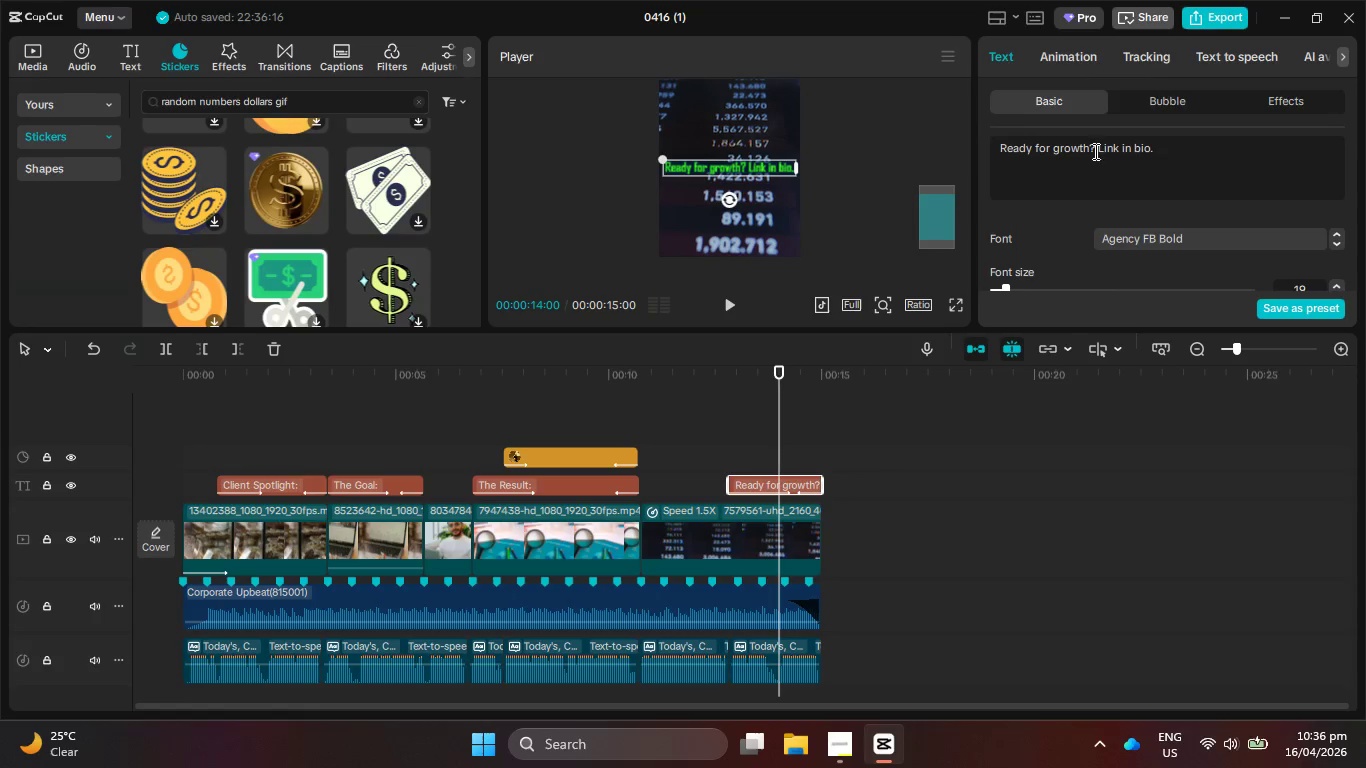 
left_click([1100, 149])
 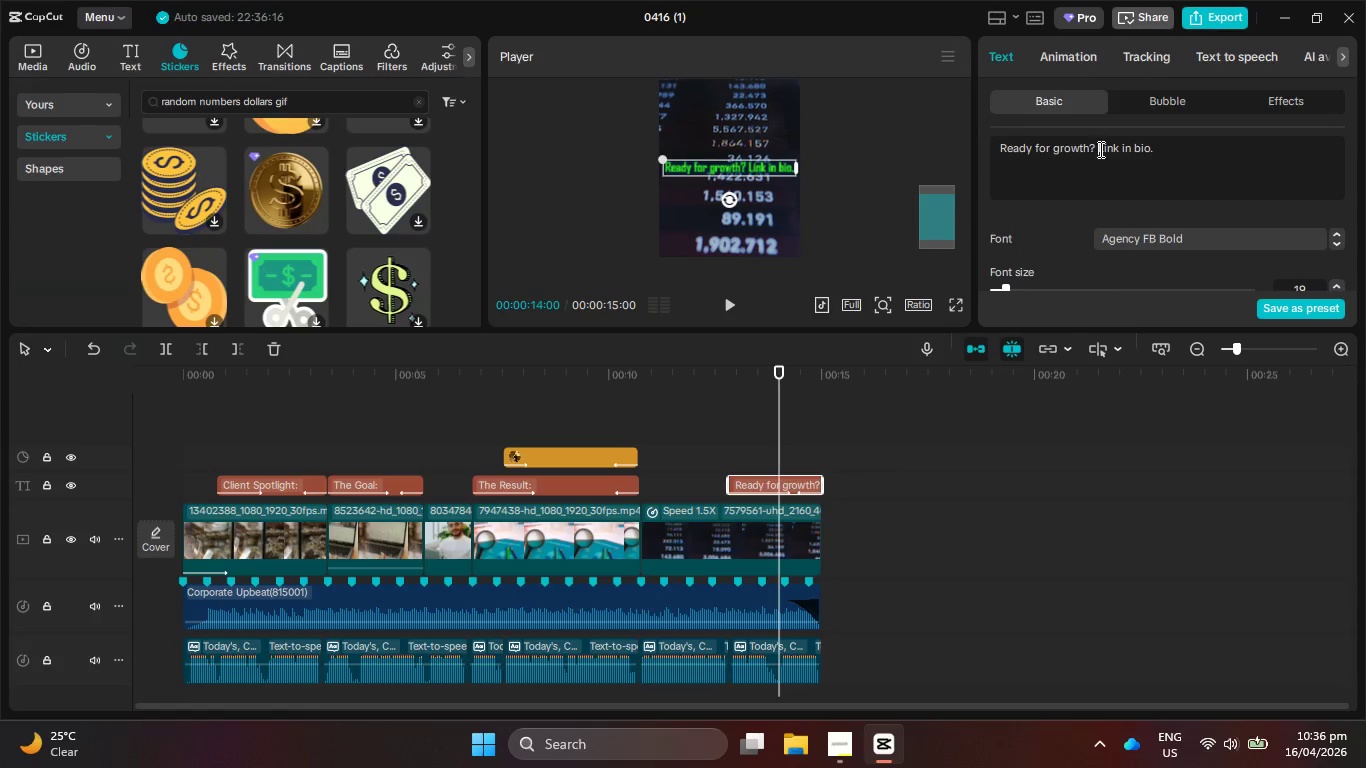 
key(Enter)
 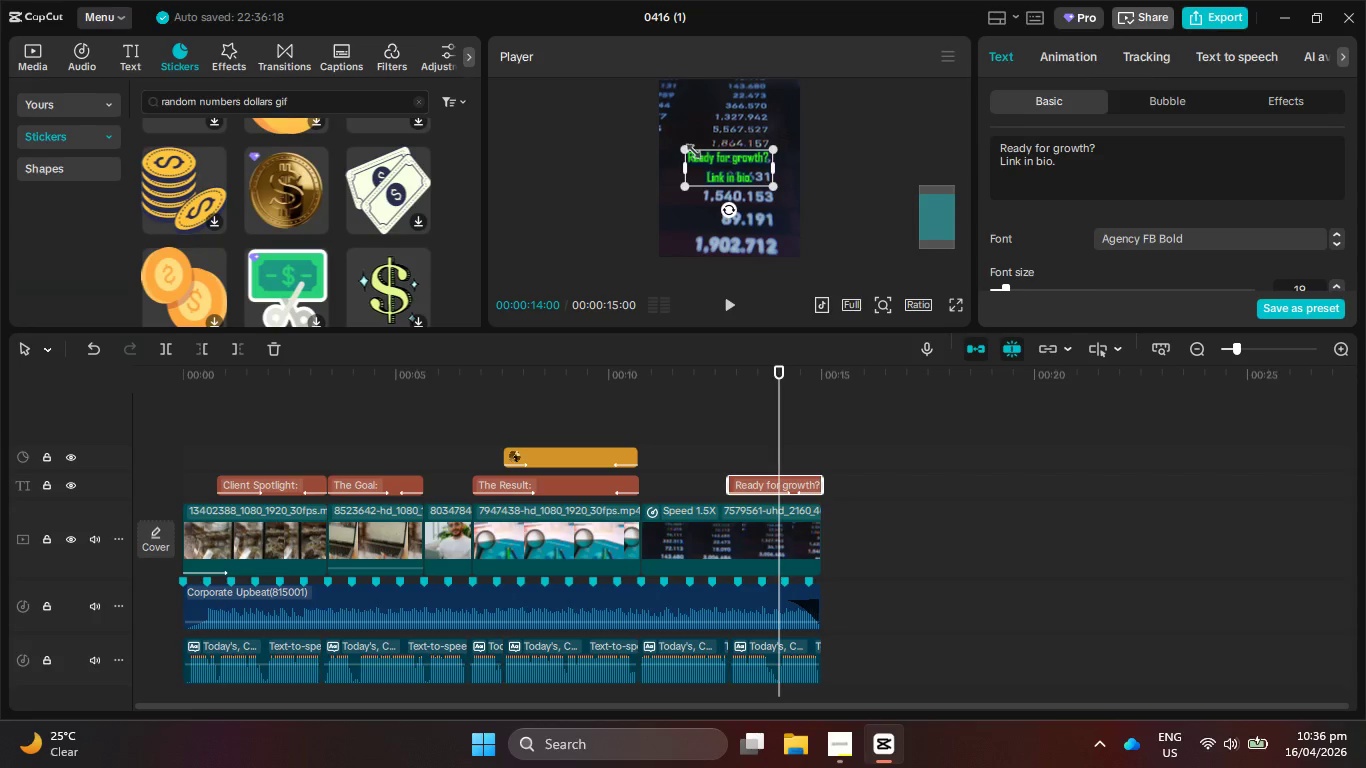 
left_click_drag(start_coordinate=[688, 147], to_coordinate=[680, 140])
 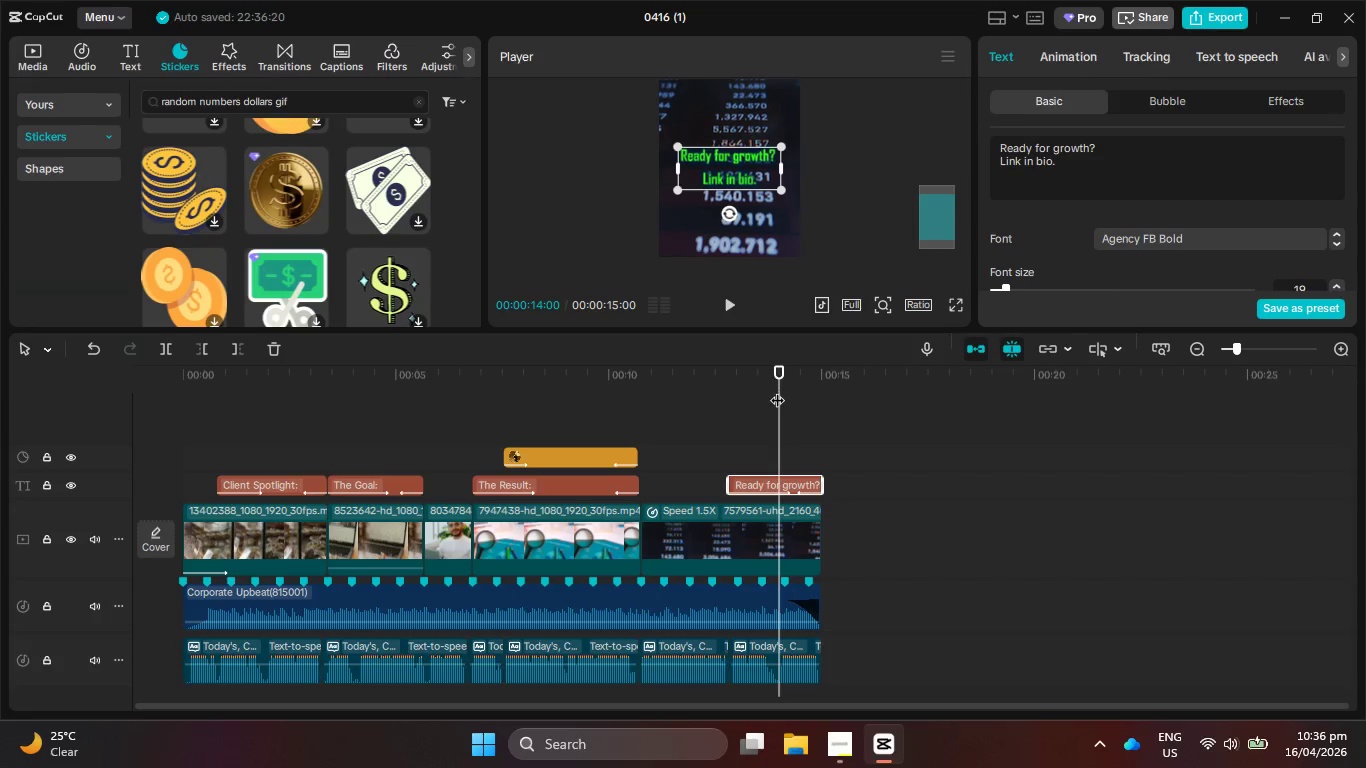 
left_click_drag(start_coordinate=[777, 390], to_coordinate=[708, 388])
 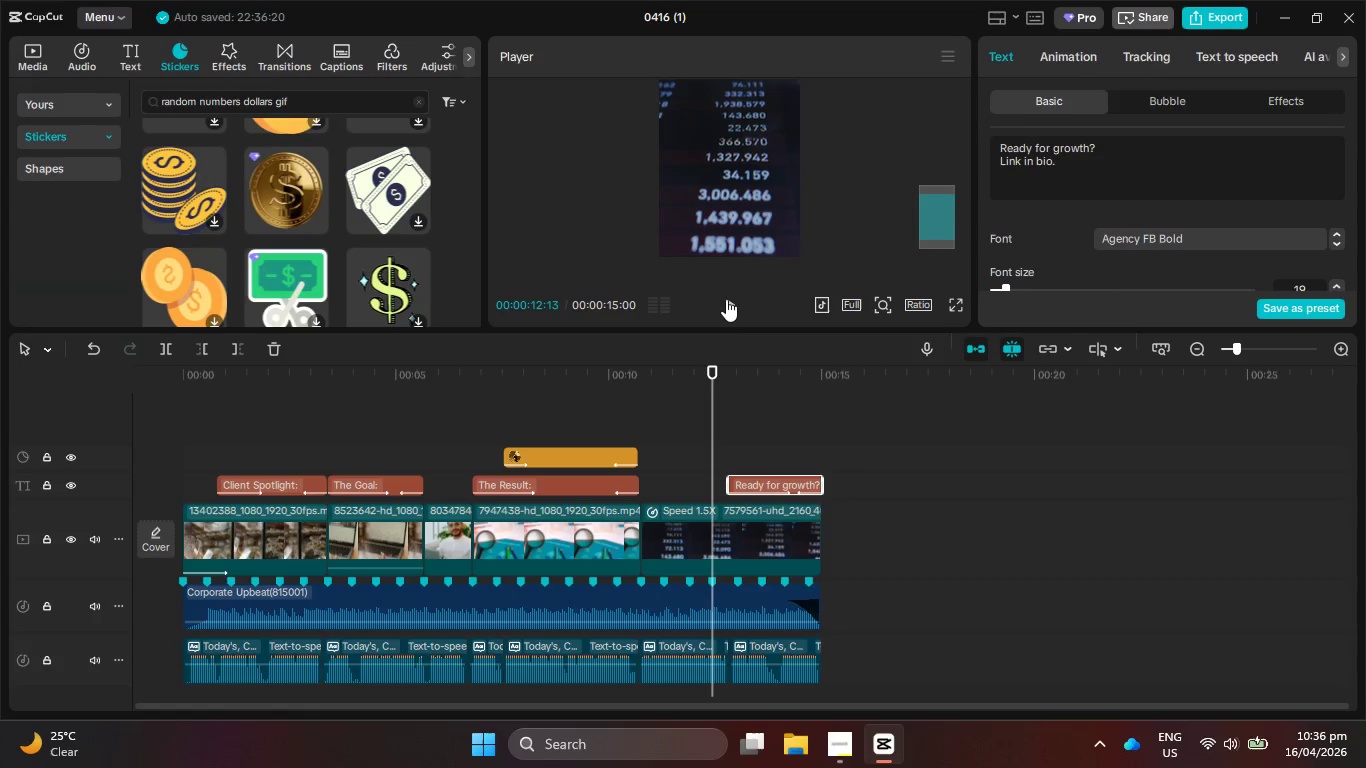 
left_click([726, 299])
 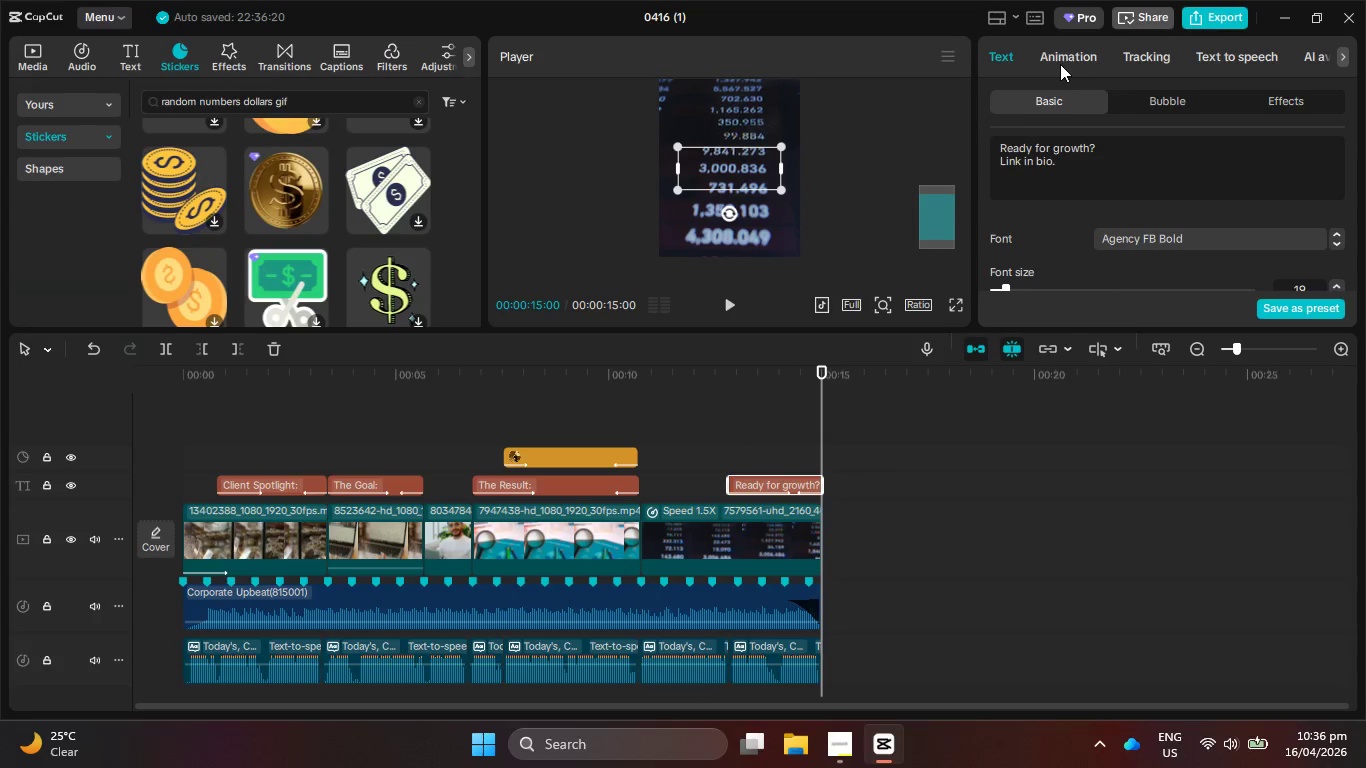 
wait(5.33)
 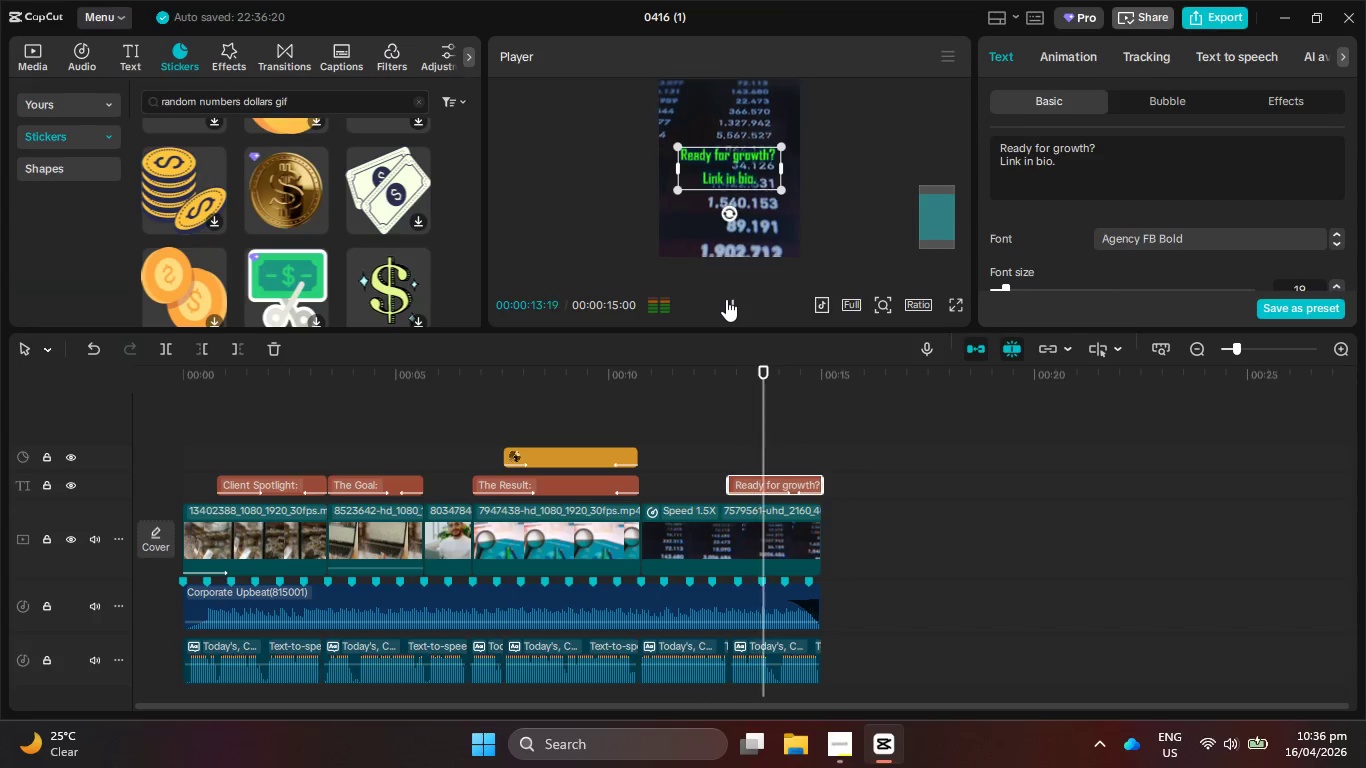 
left_click_drag(start_coordinate=[749, 376], to_coordinate=[734, 375])
 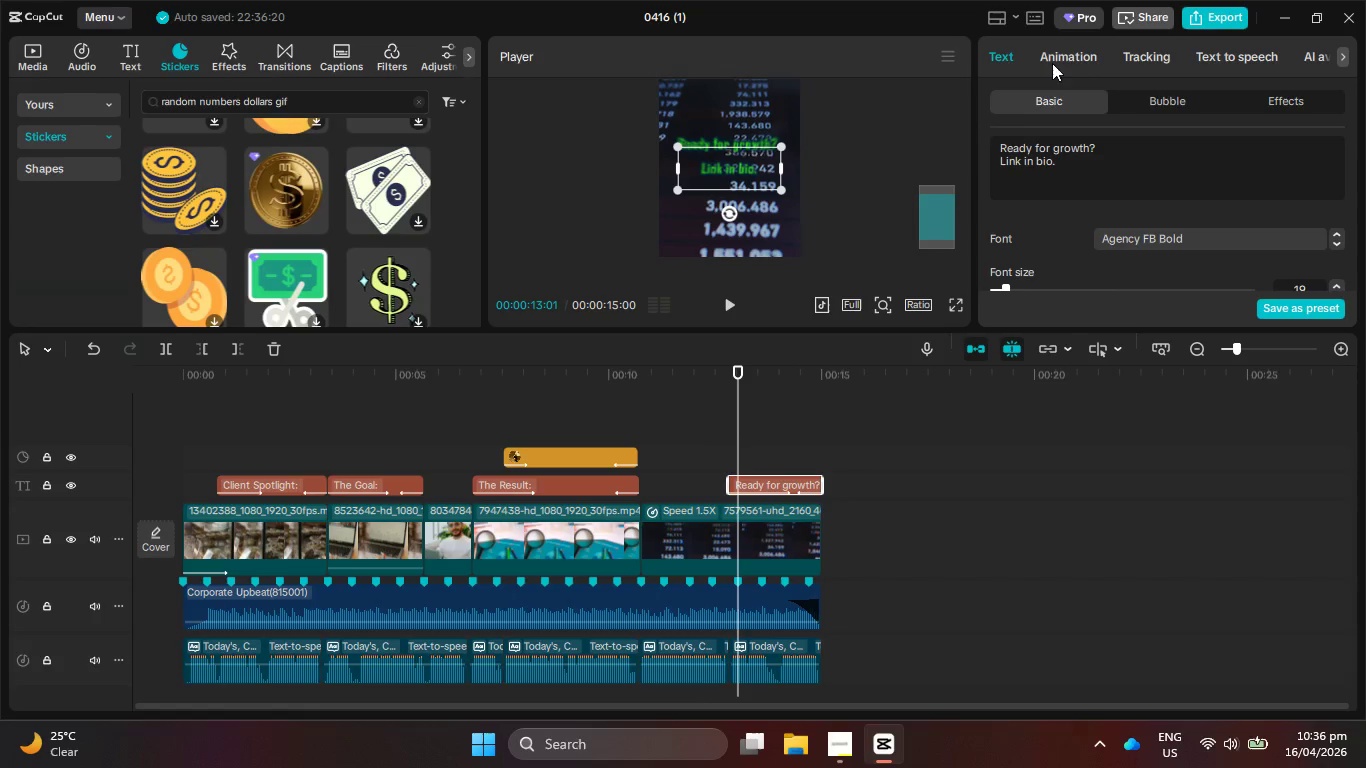 
left_click([1058, 48])
 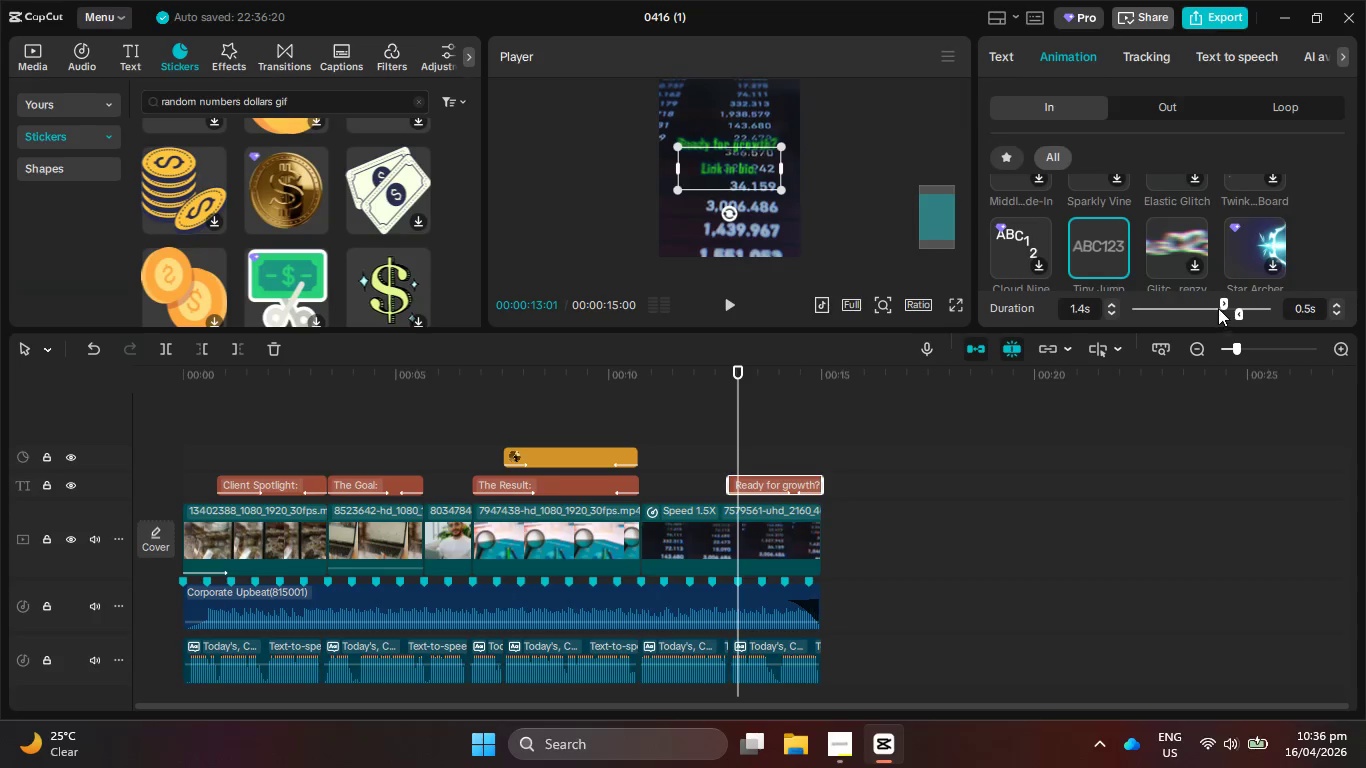 
left_click_drag(start_coordinate=[1223, 305], to_coordinate=[1192, 300])
 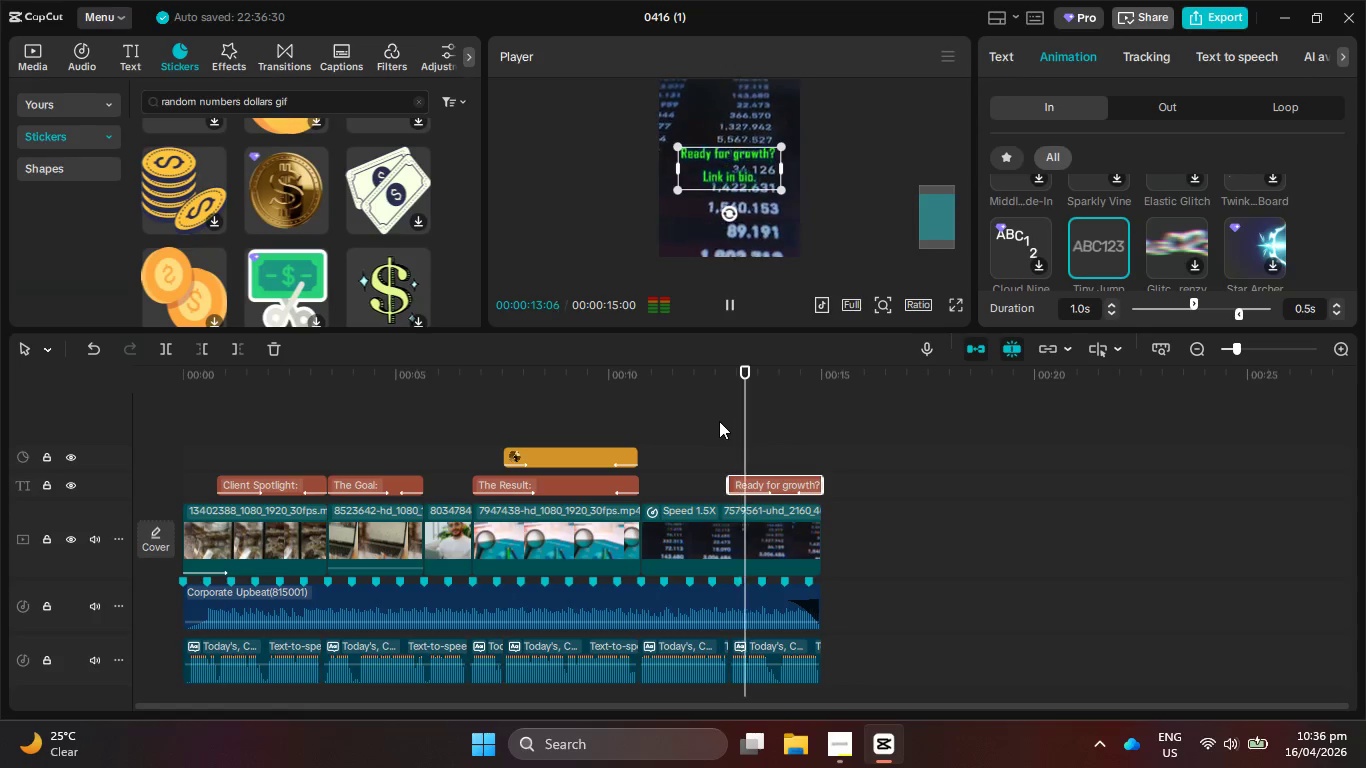 
hold_key(key=ControlLeft, duration=2.59)
scroll: coordinate [745, 237], scroll_direction: down, amount: 5.0
 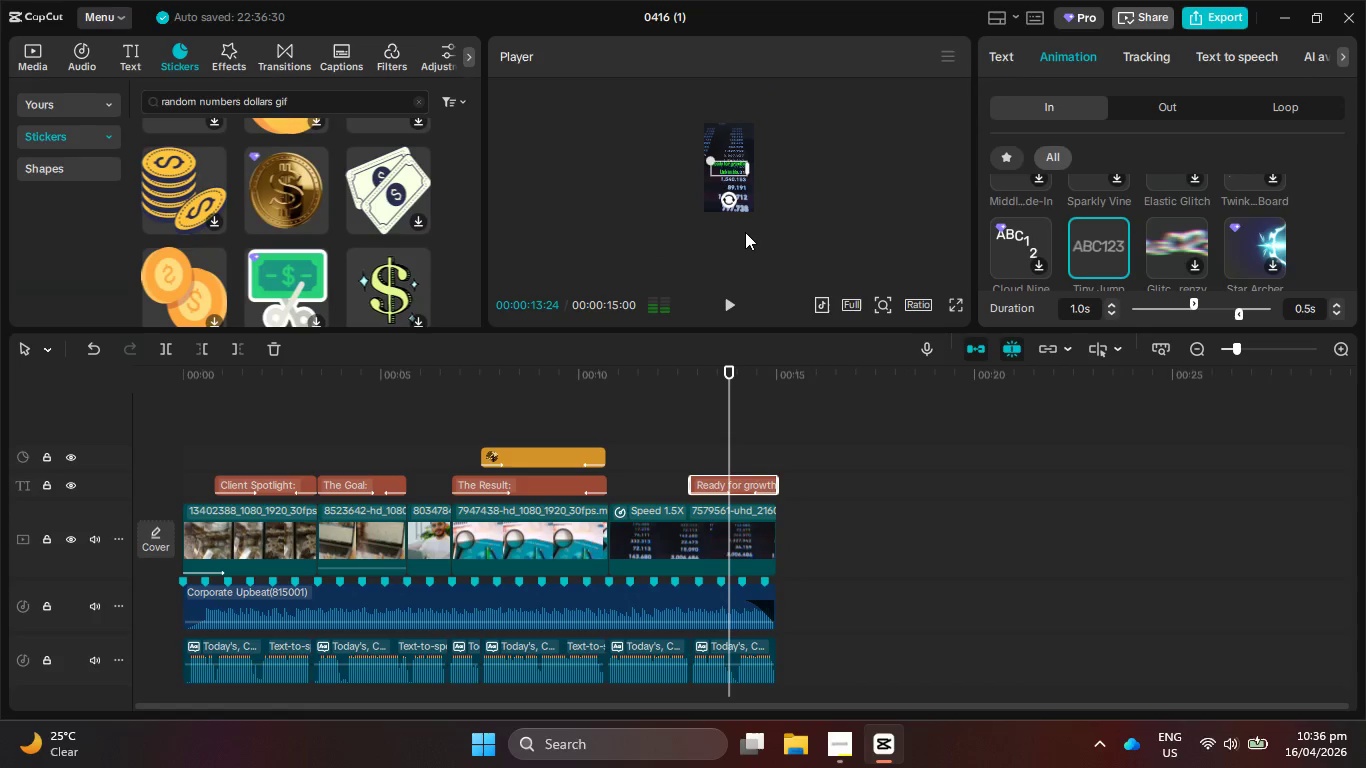 
scroll: coordinate [745, 231], scroll_direction: up, amount: 4.0
 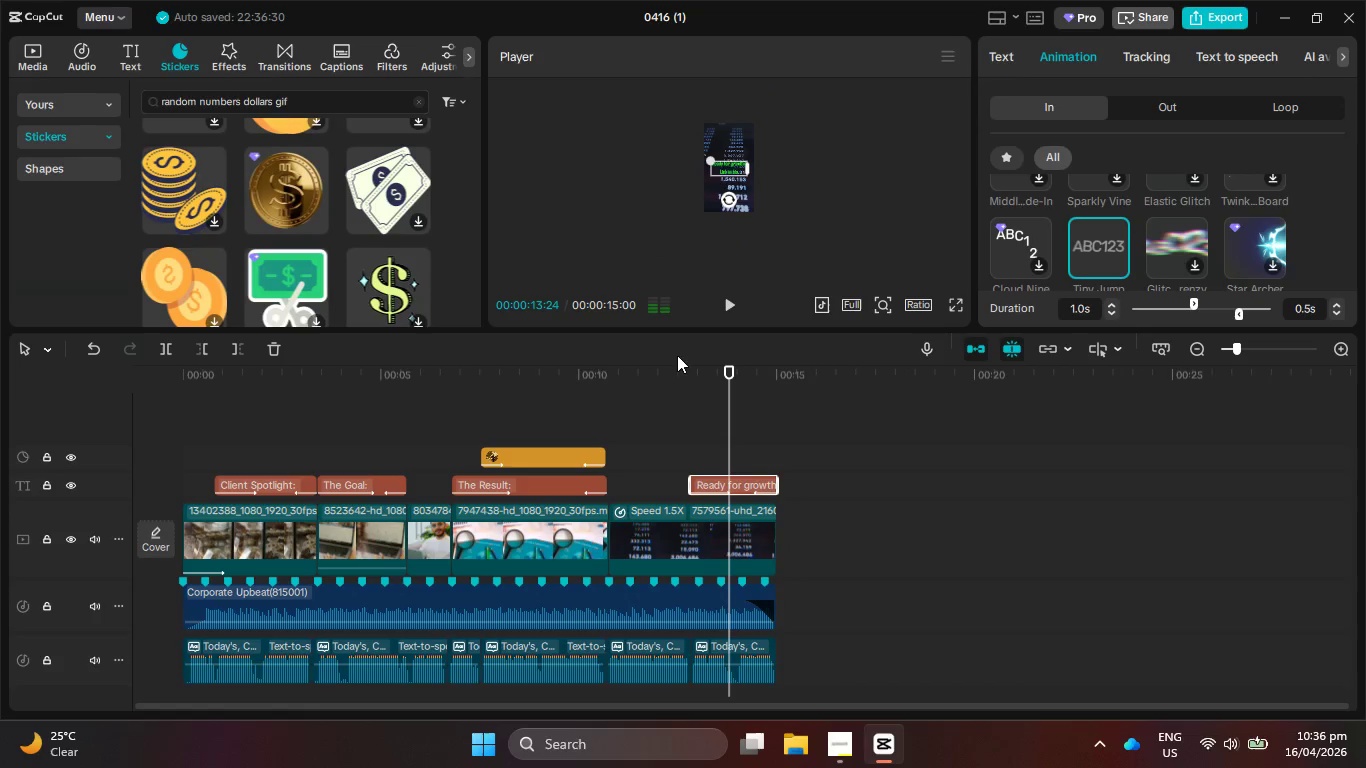 
key(Control+ControlLeft)
 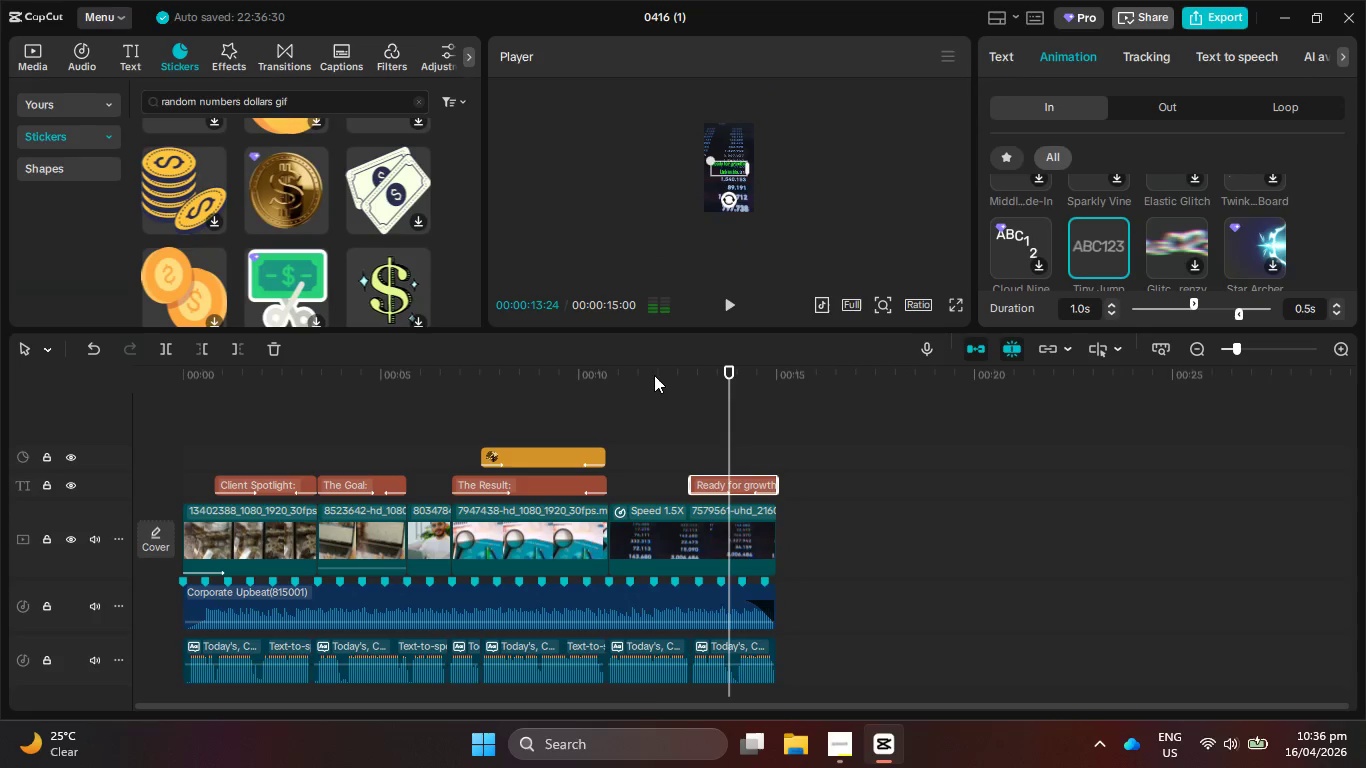 
left_click_drag(start_coordinate=[654, 375], to_coordinate=[138, 363])
 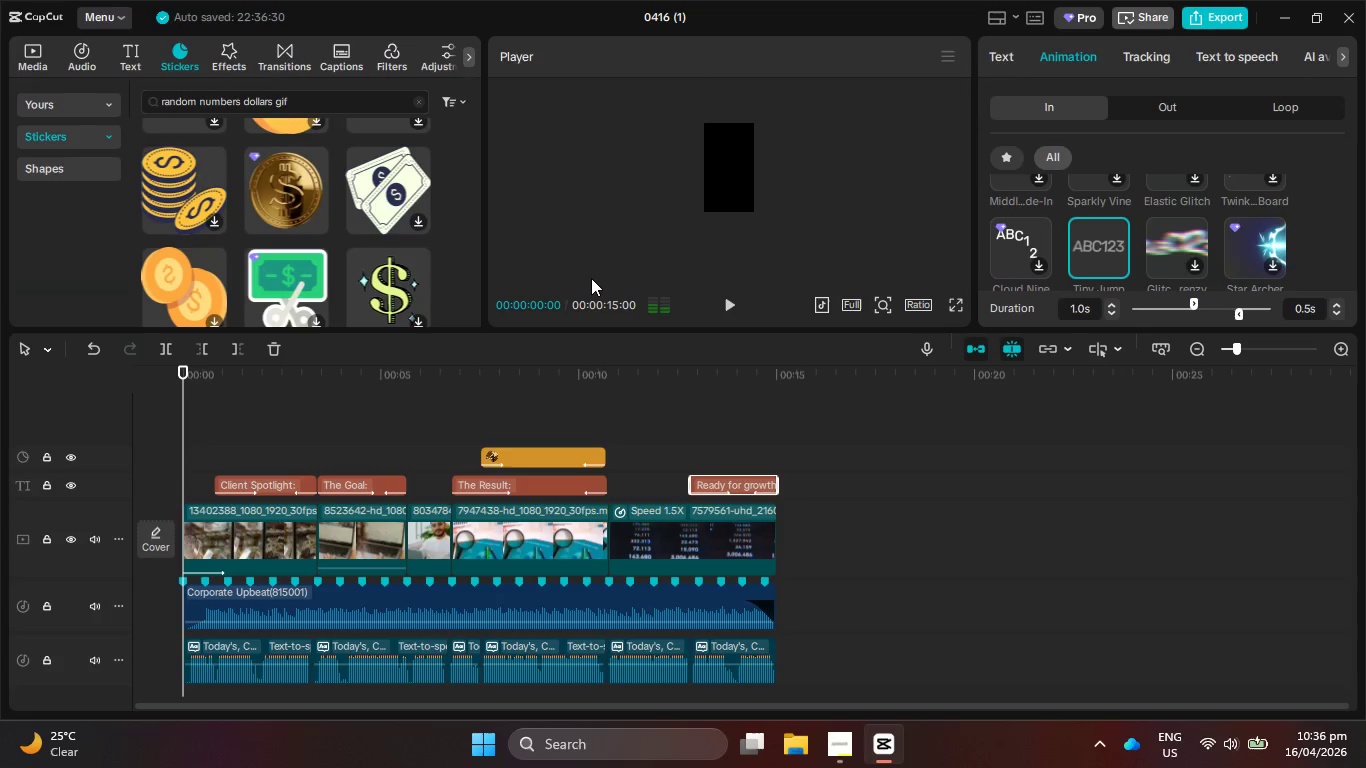 
wait(16.56)
 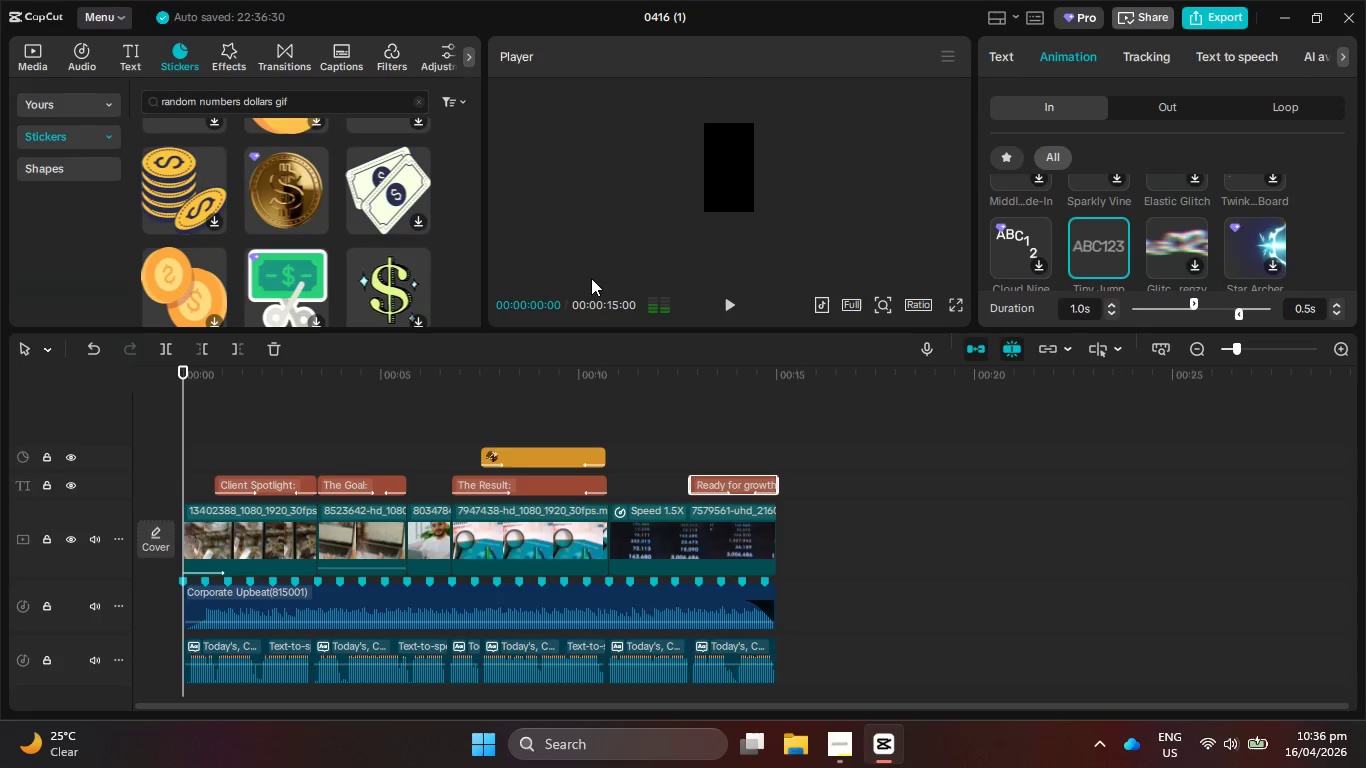 
left_click([734, 306])
 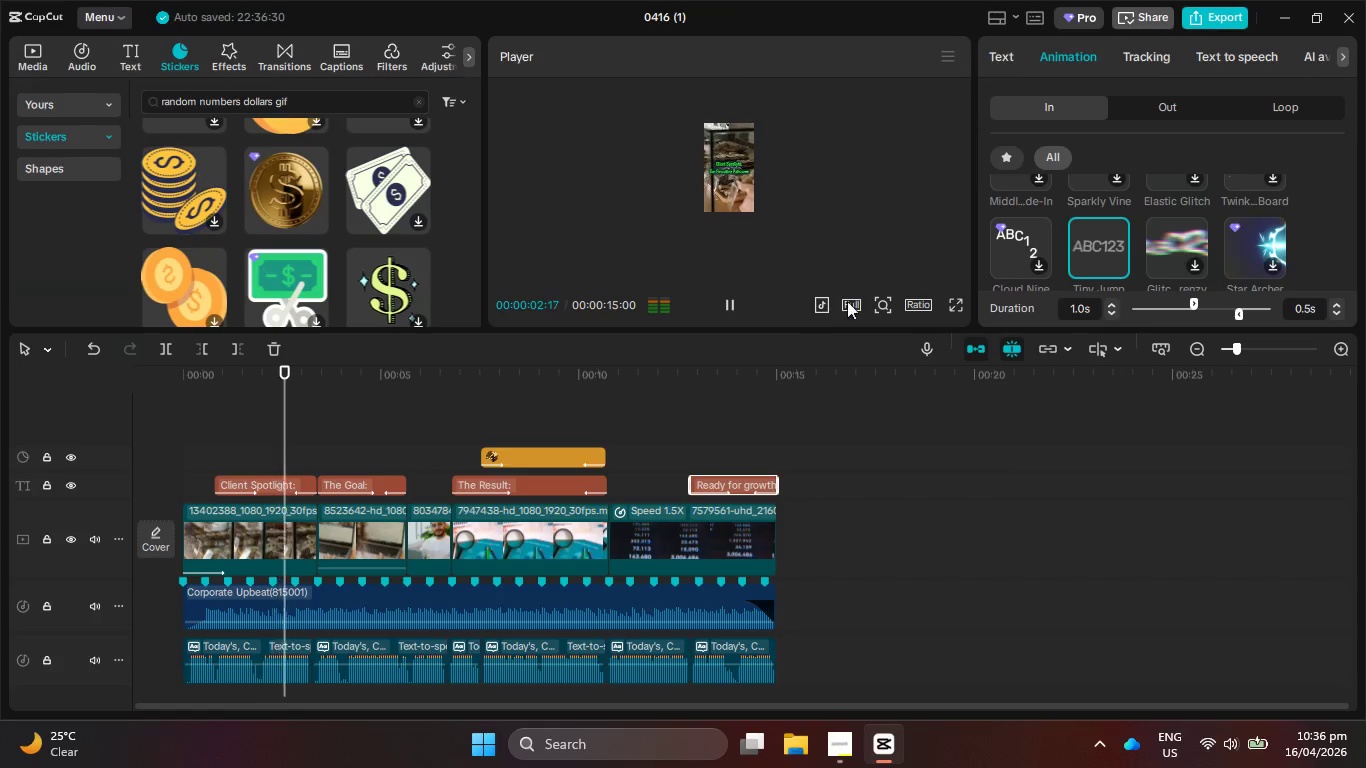 
left_click([918, 306])
 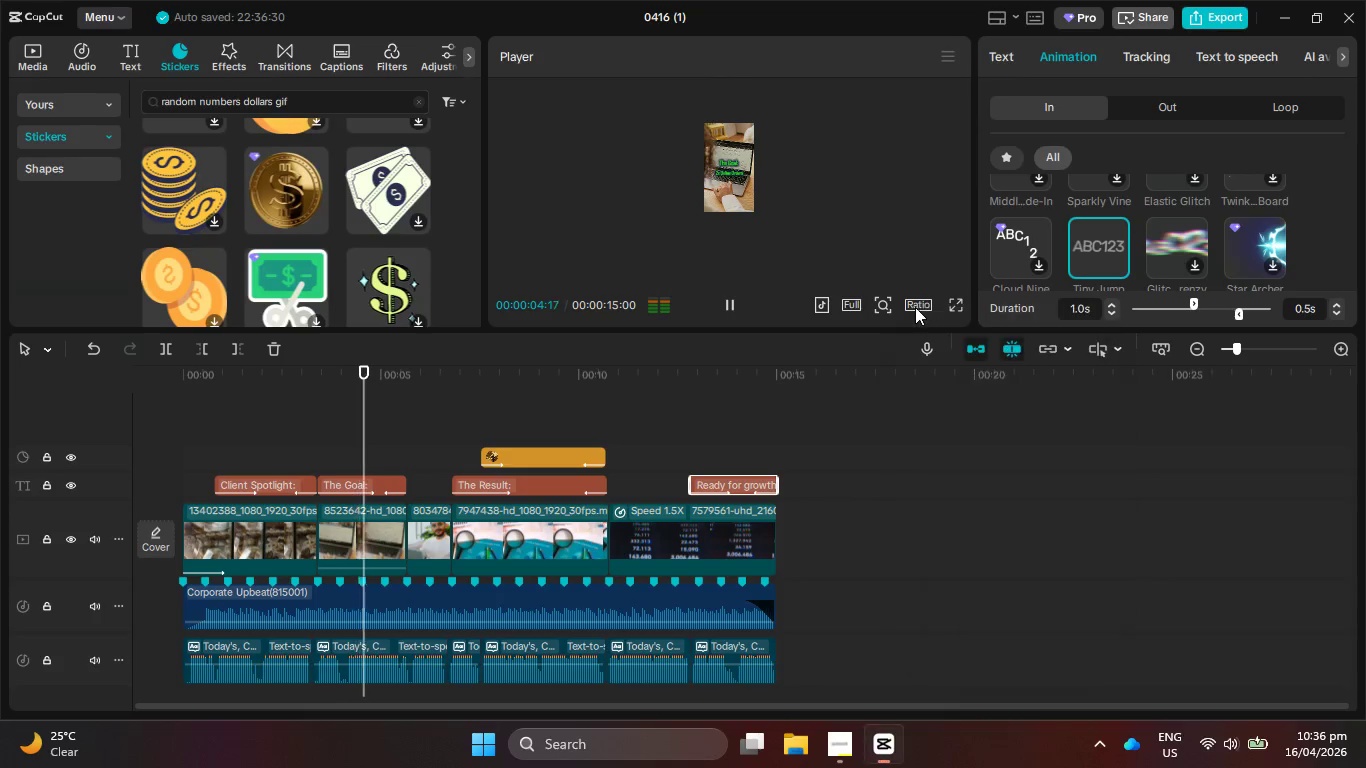 
double_click([849, 305])
 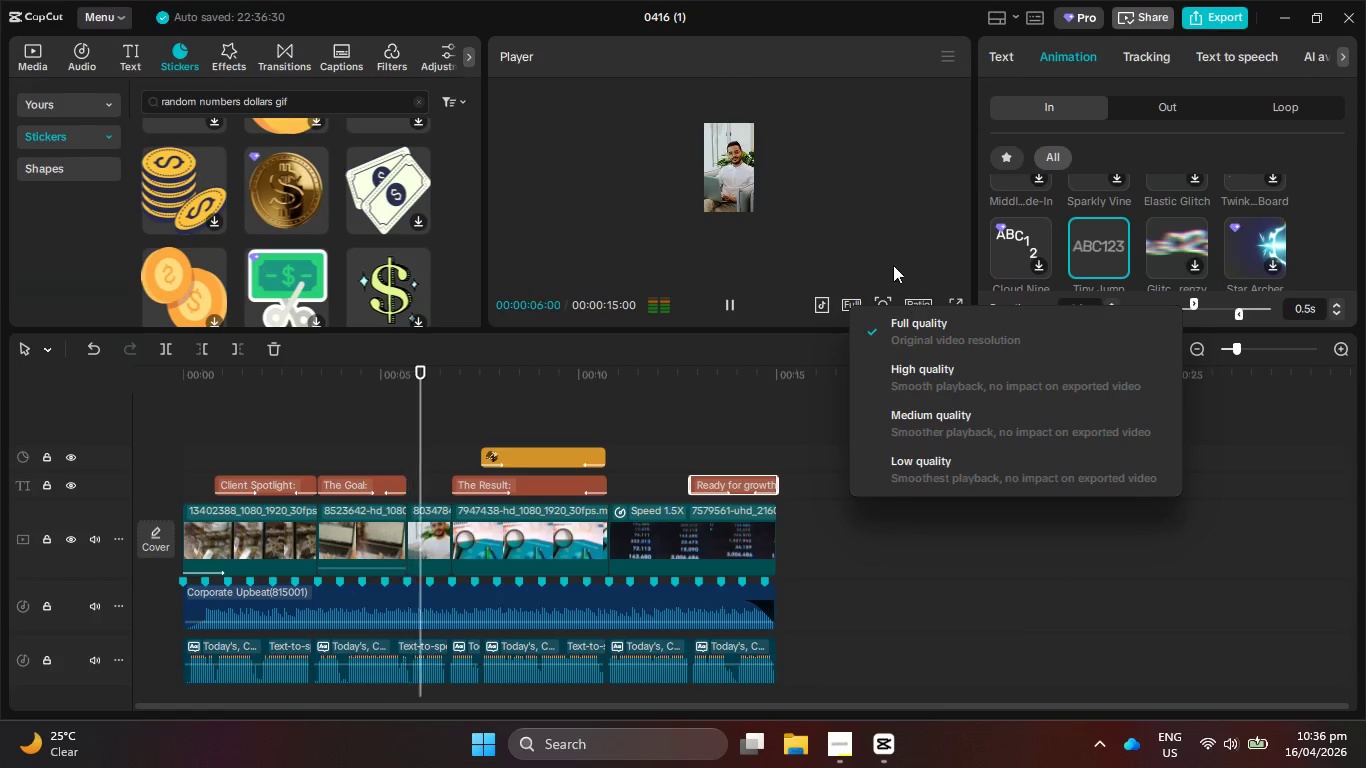 
left_click([886, 270])
 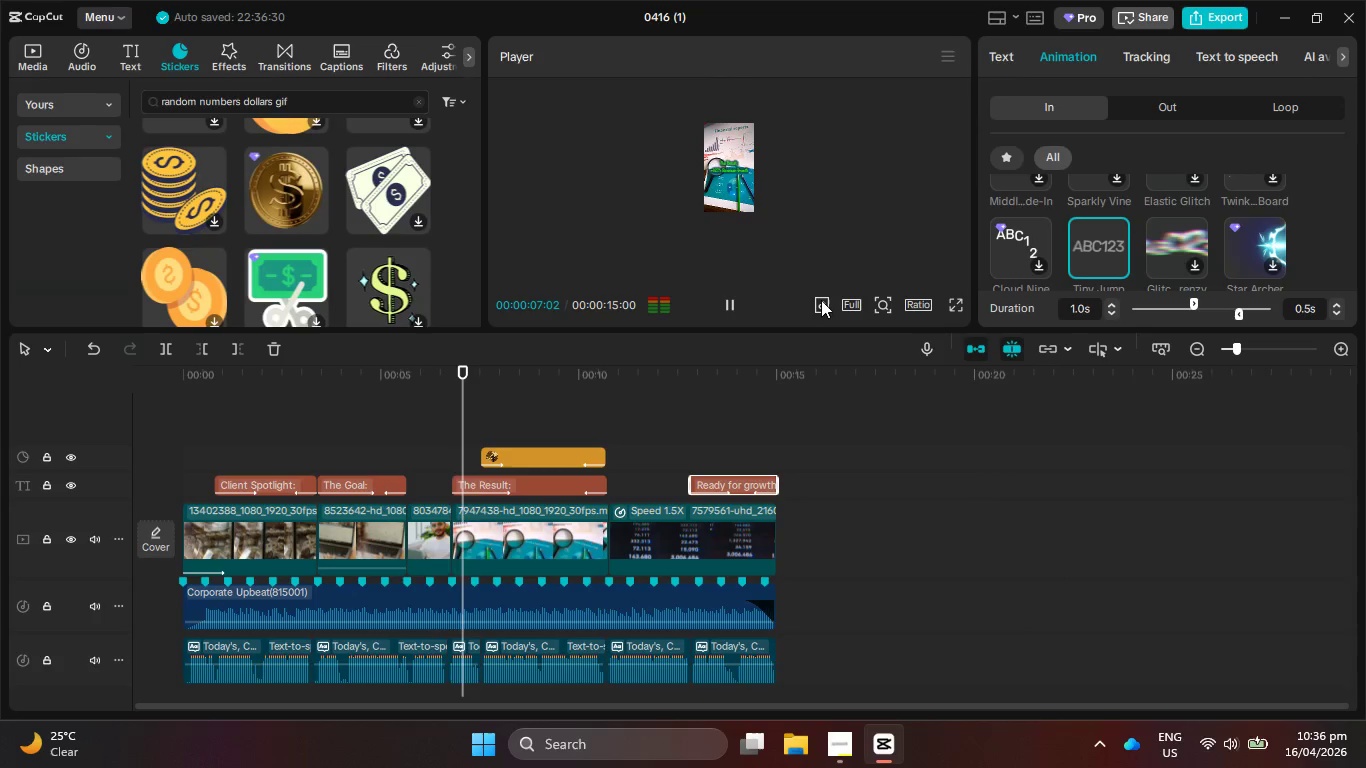 
left_click([821, 300])
 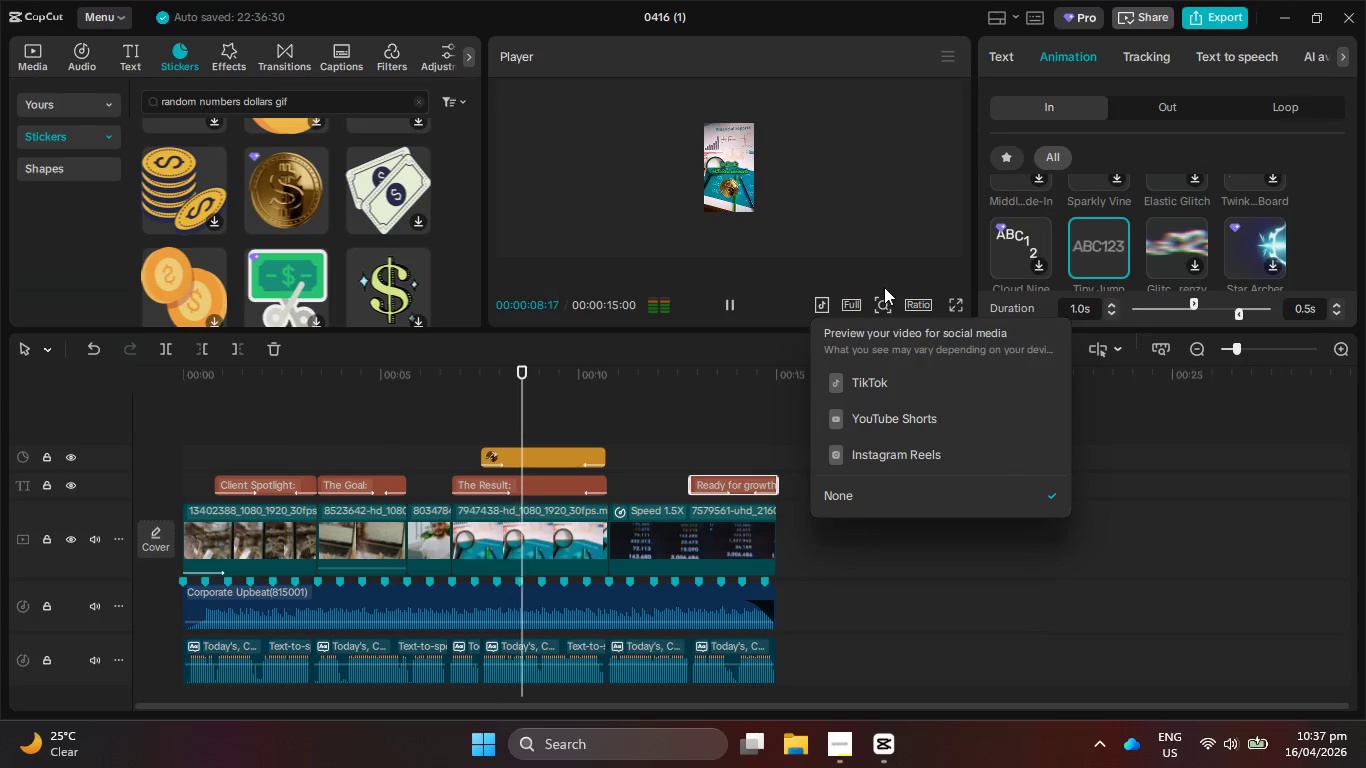 
double_click([885, 303])
 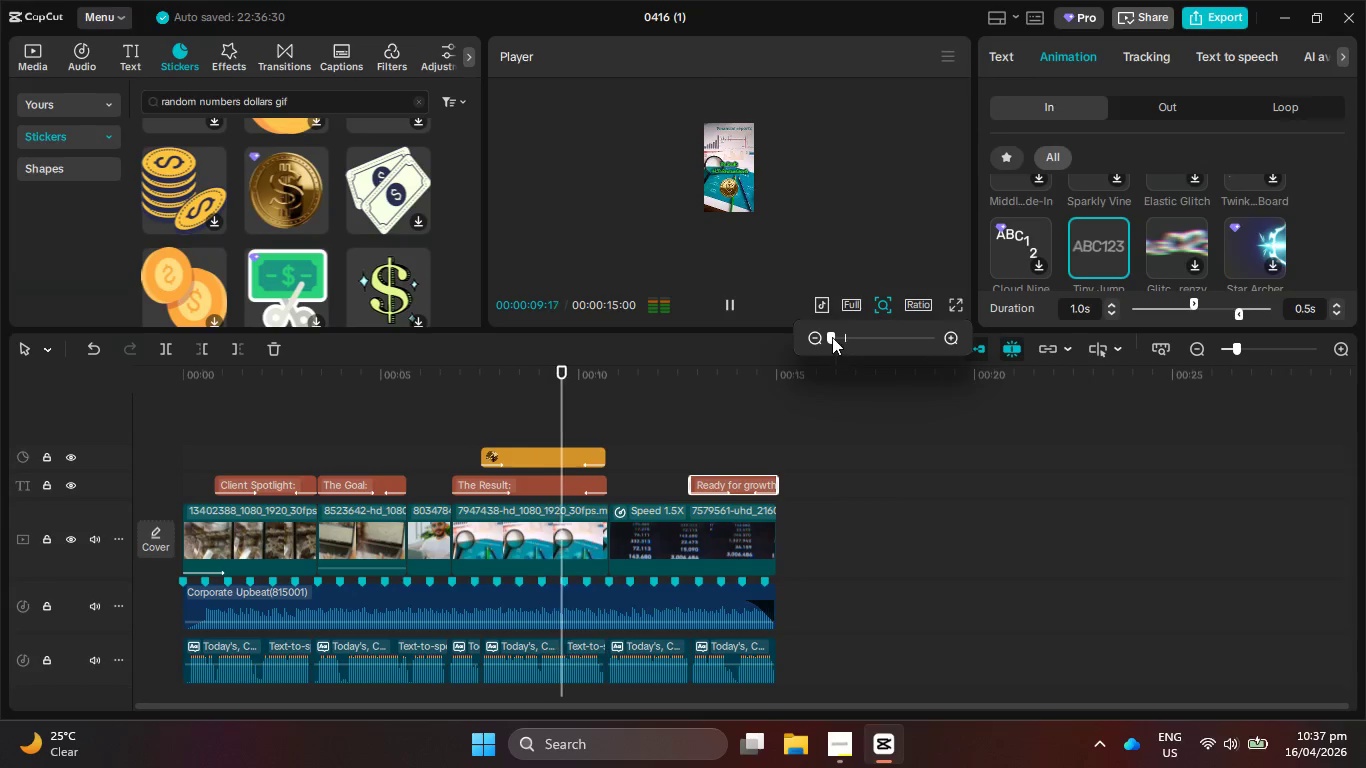 
left_click_drag(start_coordinate=[832, 336], to_coordinate=[845, 335])
 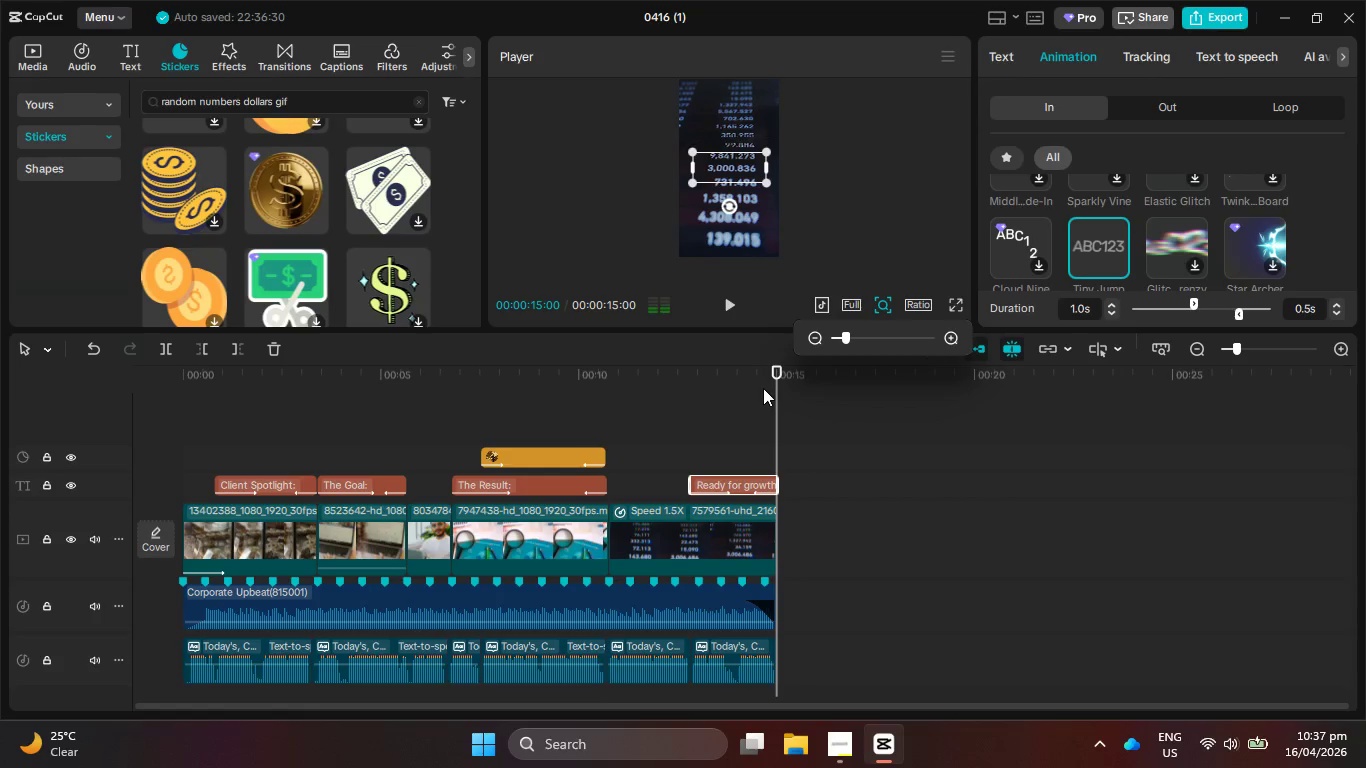 
wait(10.45)
 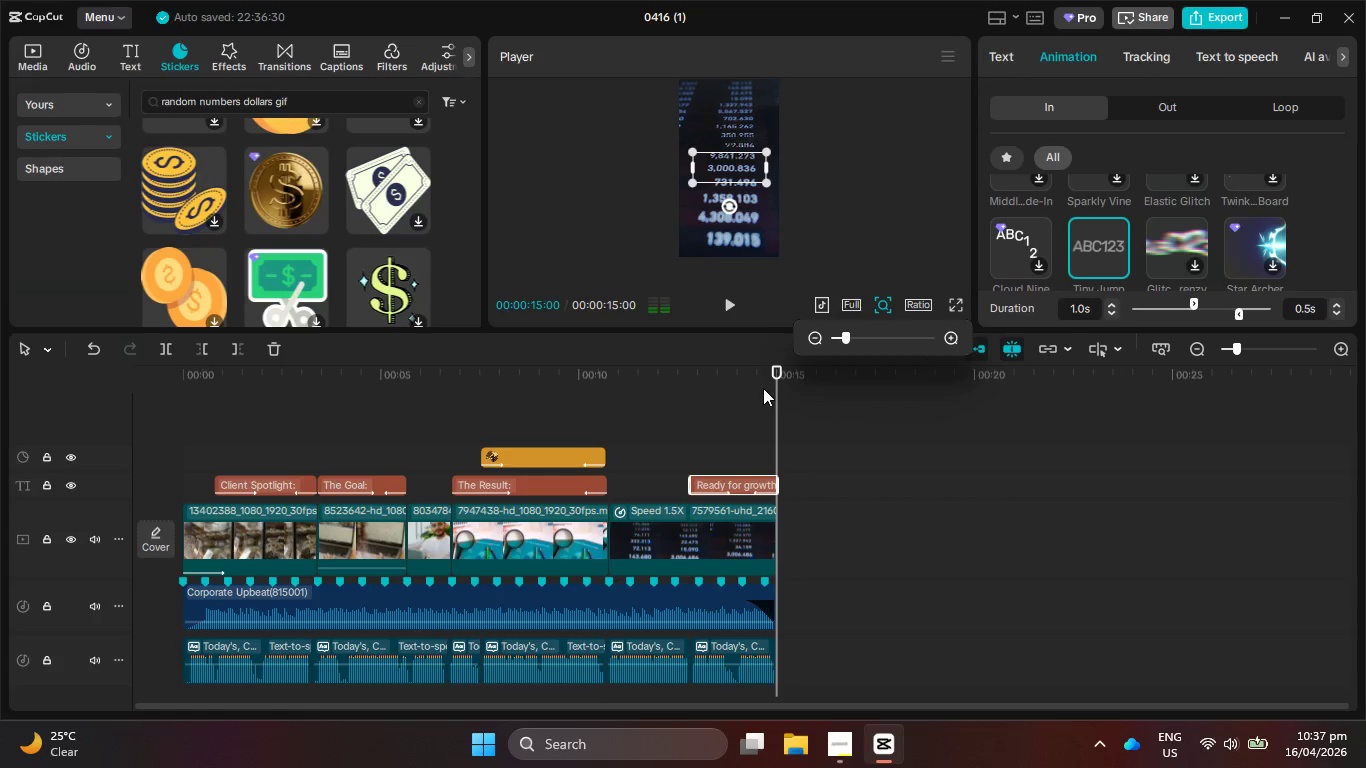 
left_click([716, 342])
 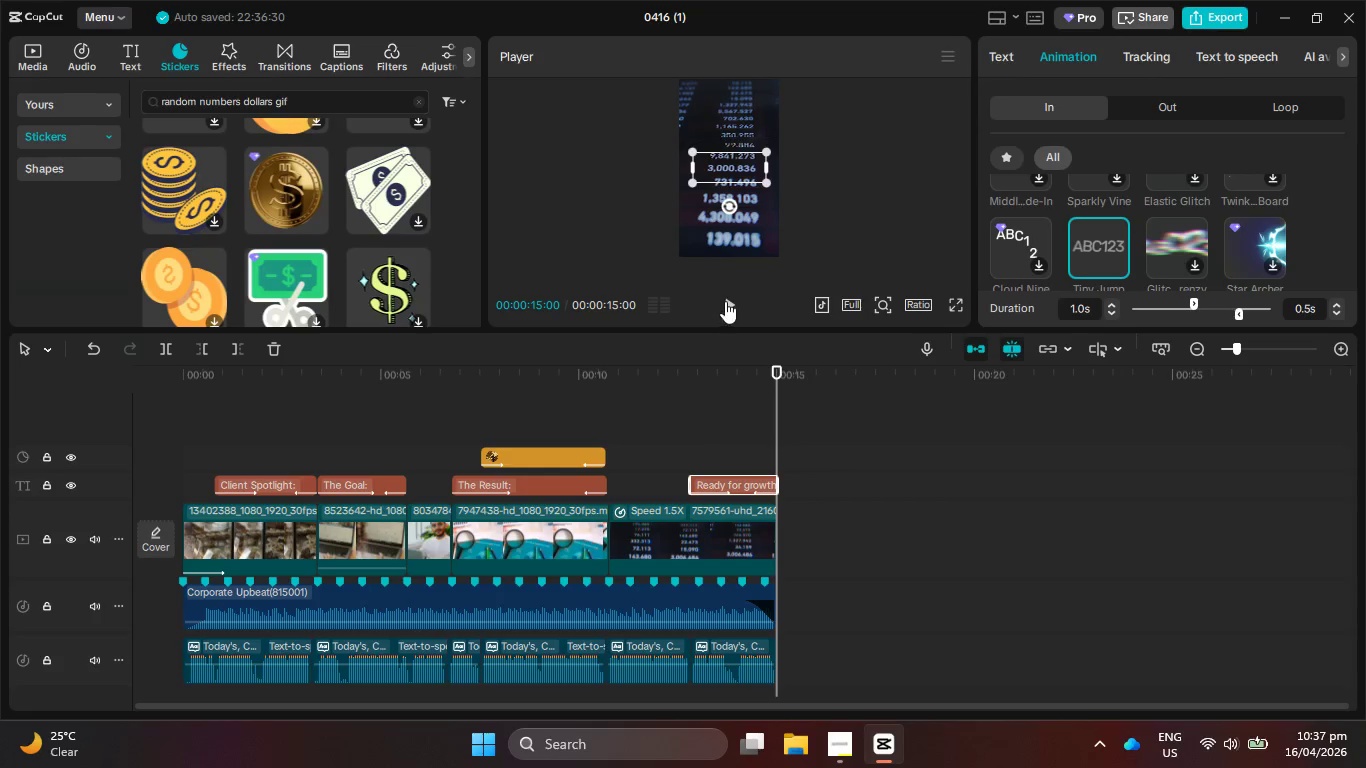 
left_click([725, 301])
 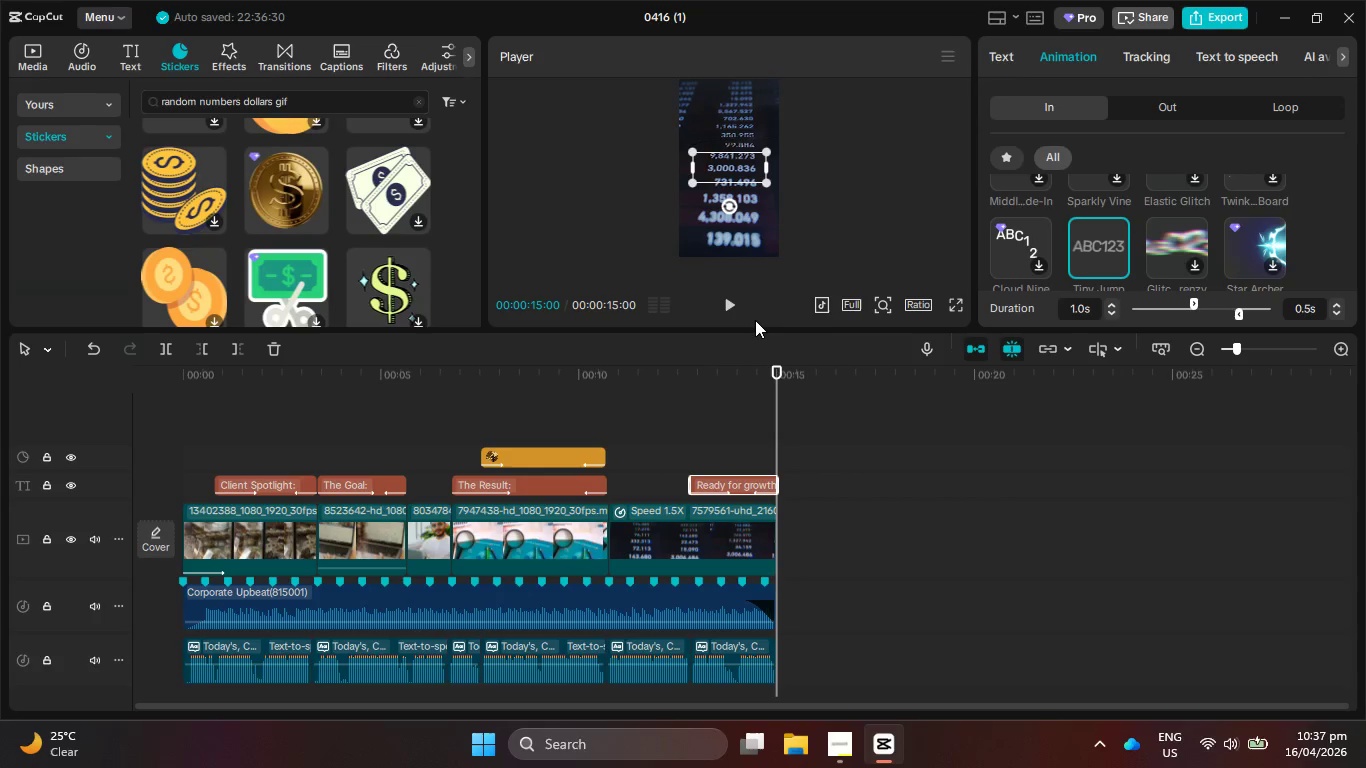 
wait(24.56)
 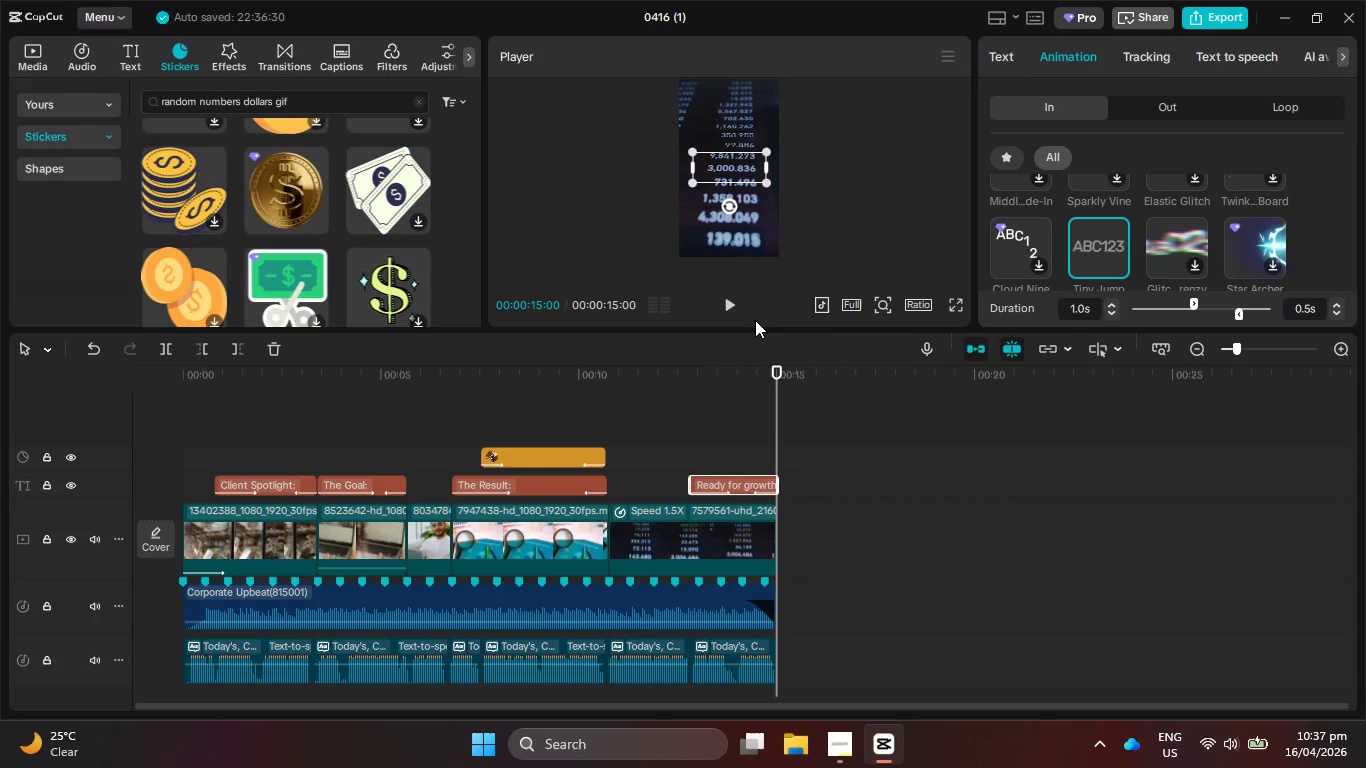 
mouse_move([857, 723])
 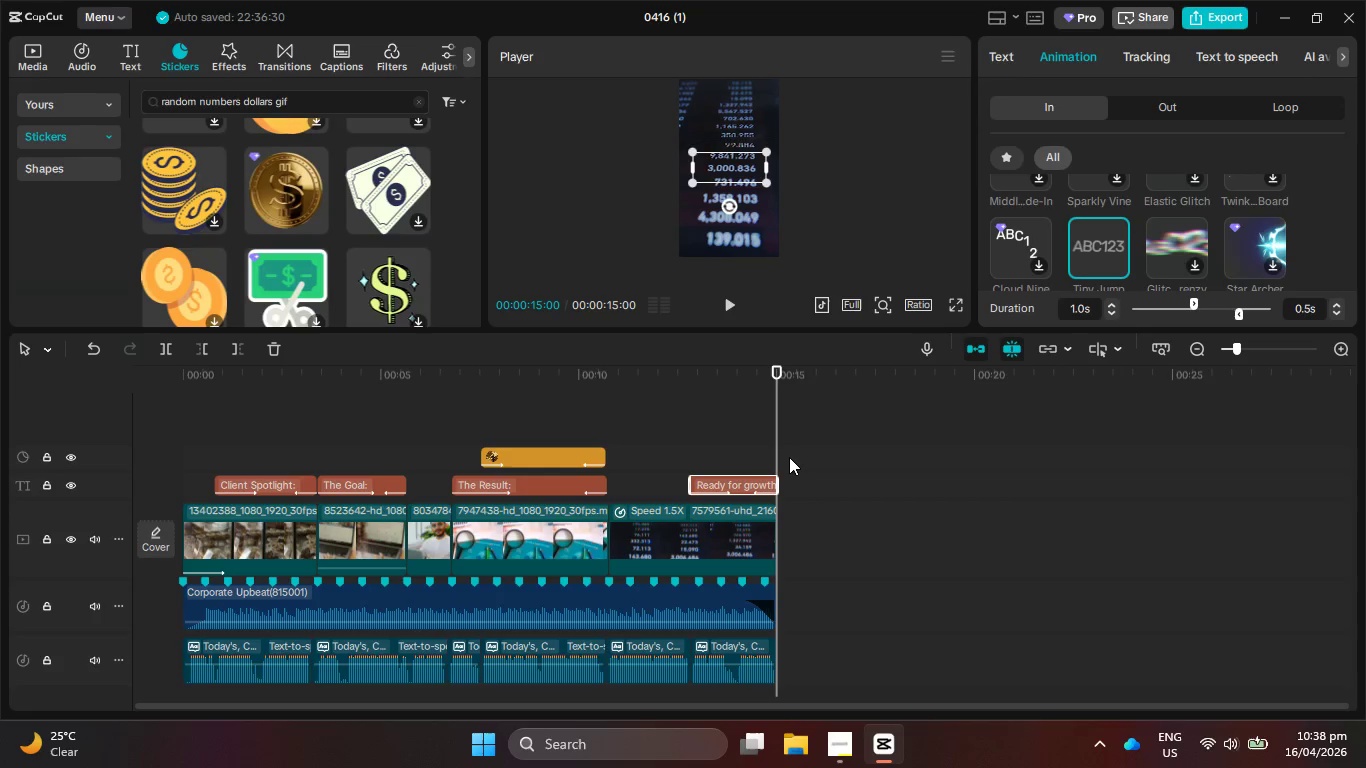 
wait(36.12)
 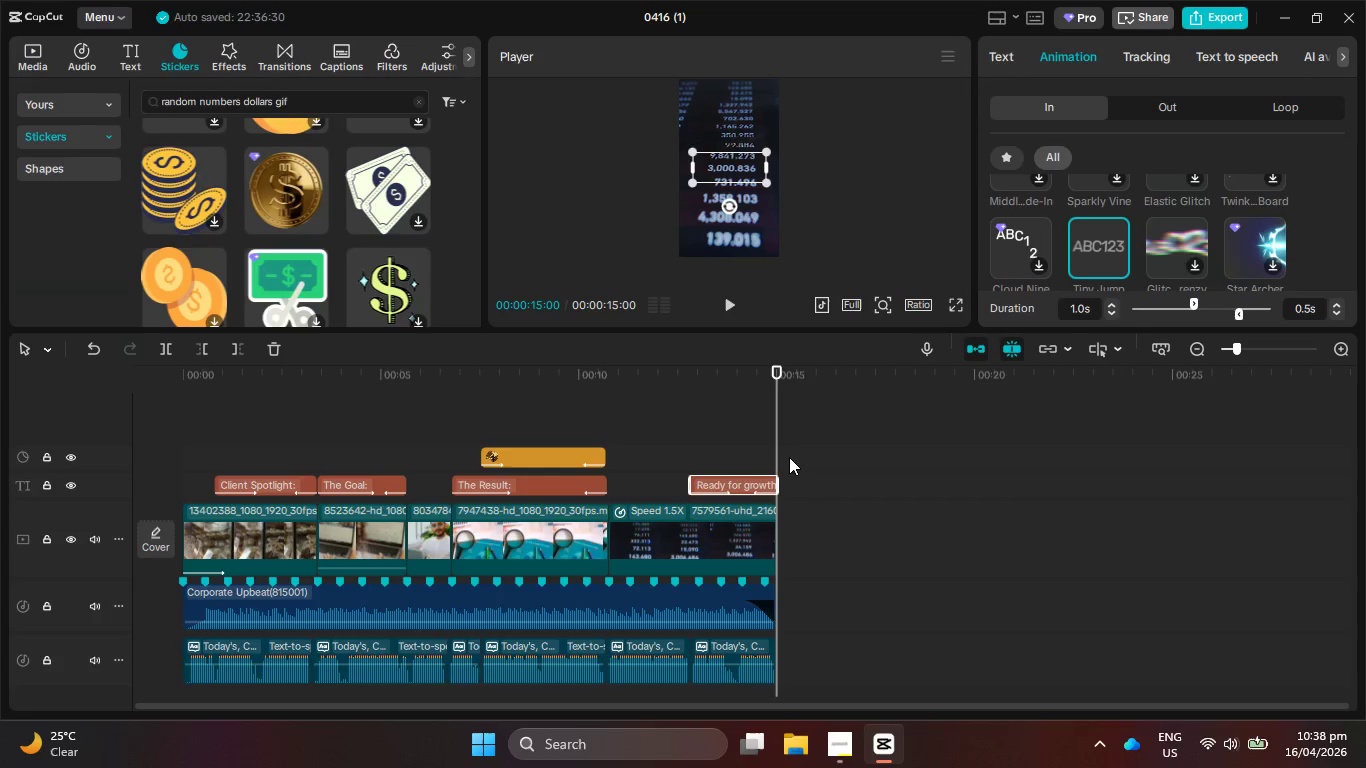 
left_click([30, 58])
 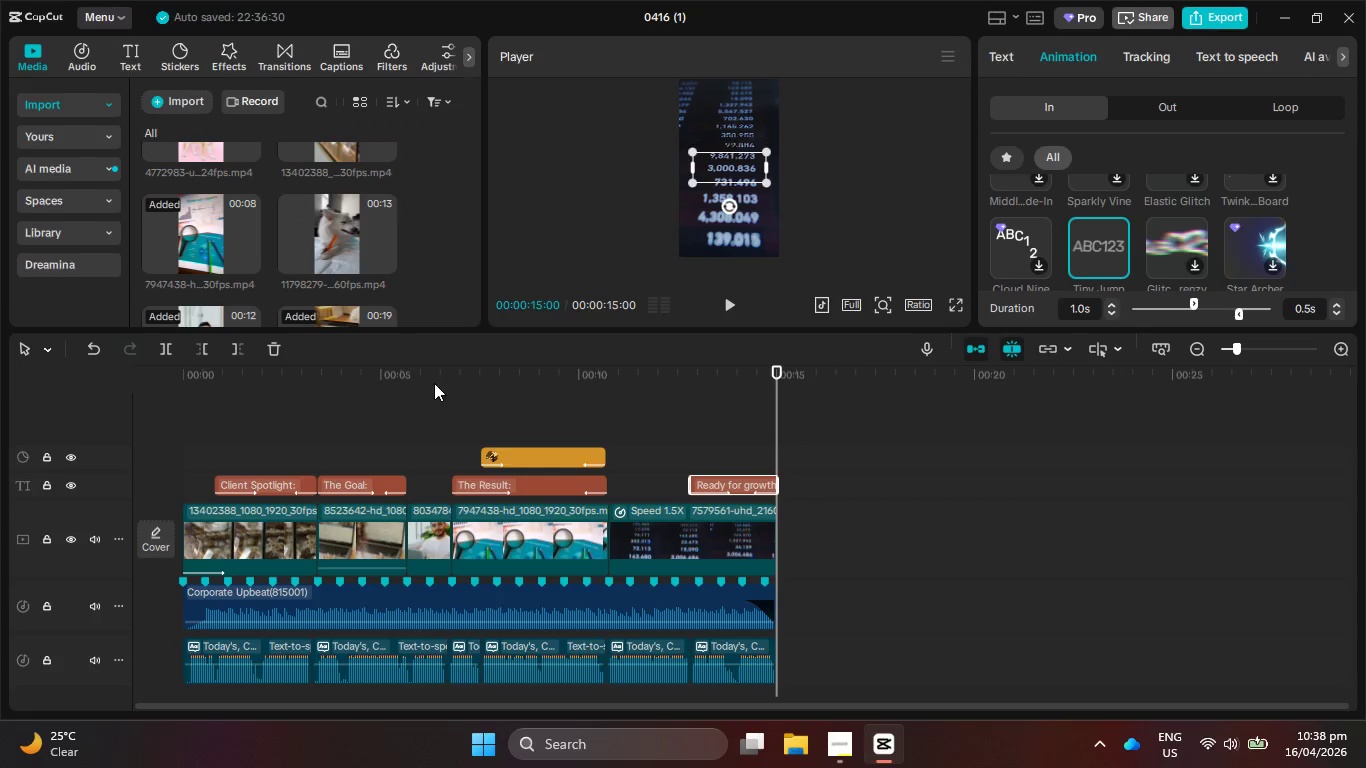 
left_click_drag(start_coordinate=[434, 376], to_coordinate=[118, 383])
 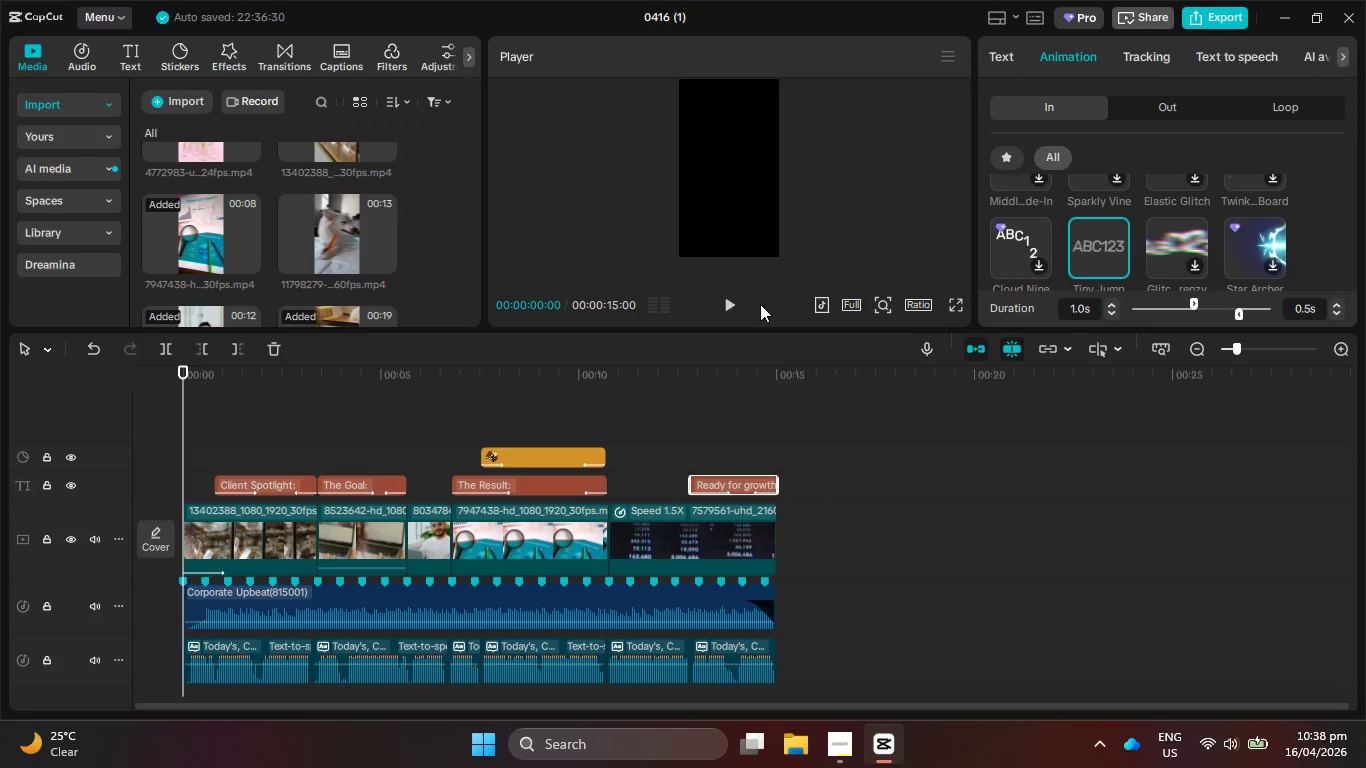 
left_click([726, 308])
 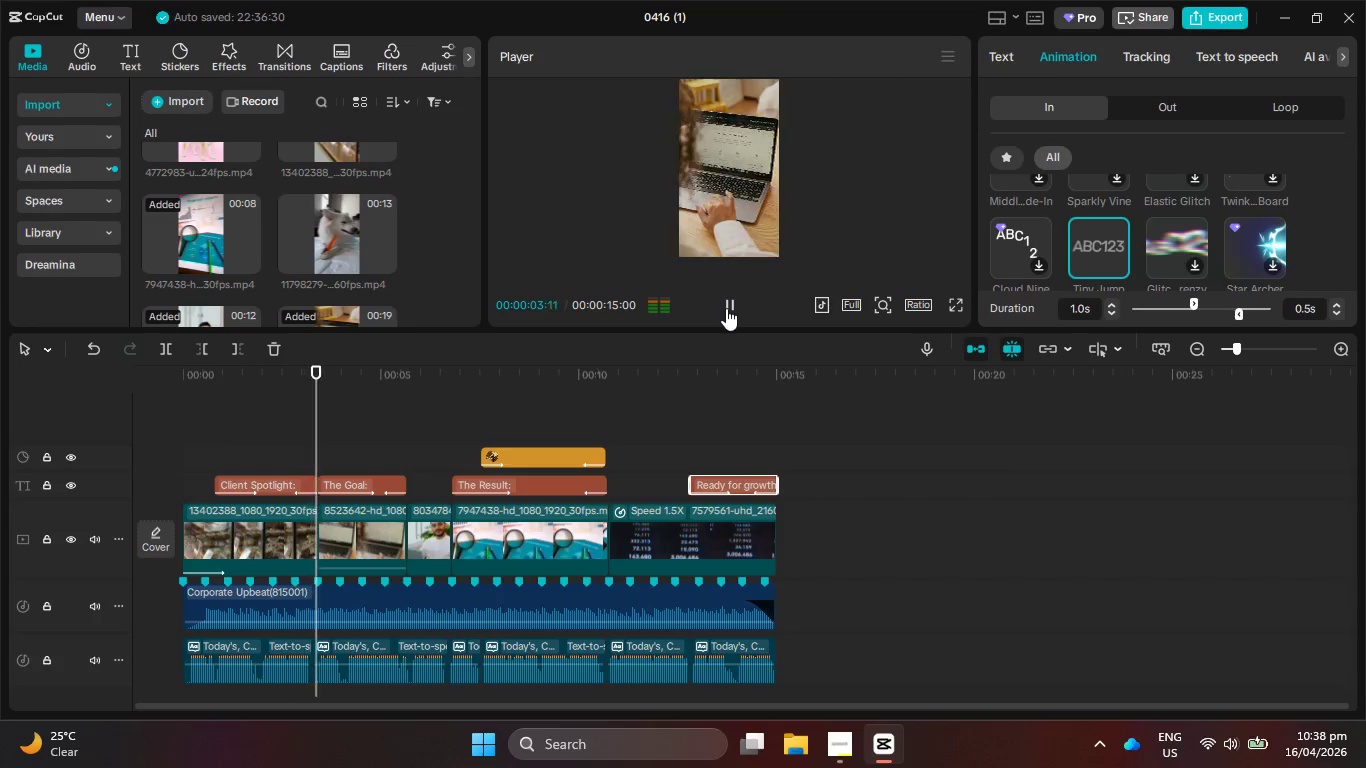 
left_click([726, 308])
 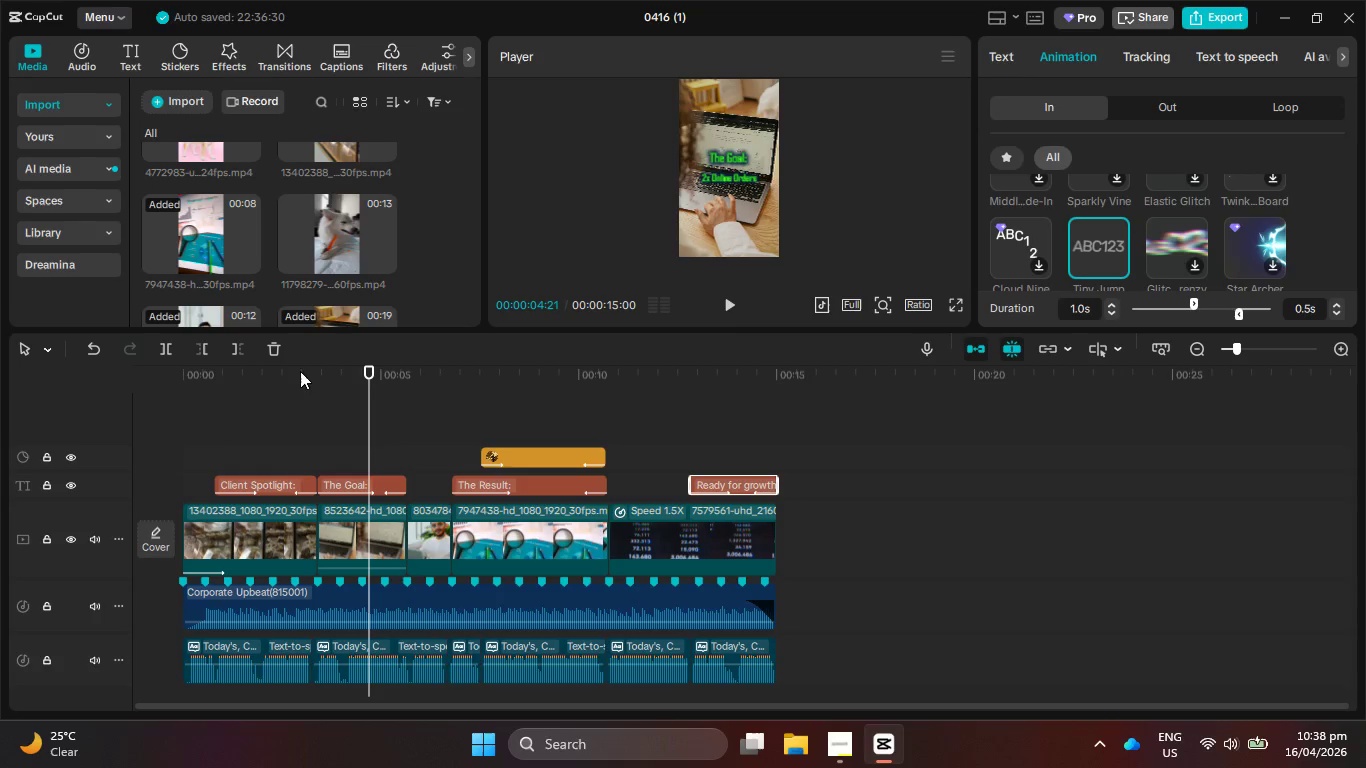 
scroll: coordinate [367, 251], scroll_direction: down, amount: 1.0
 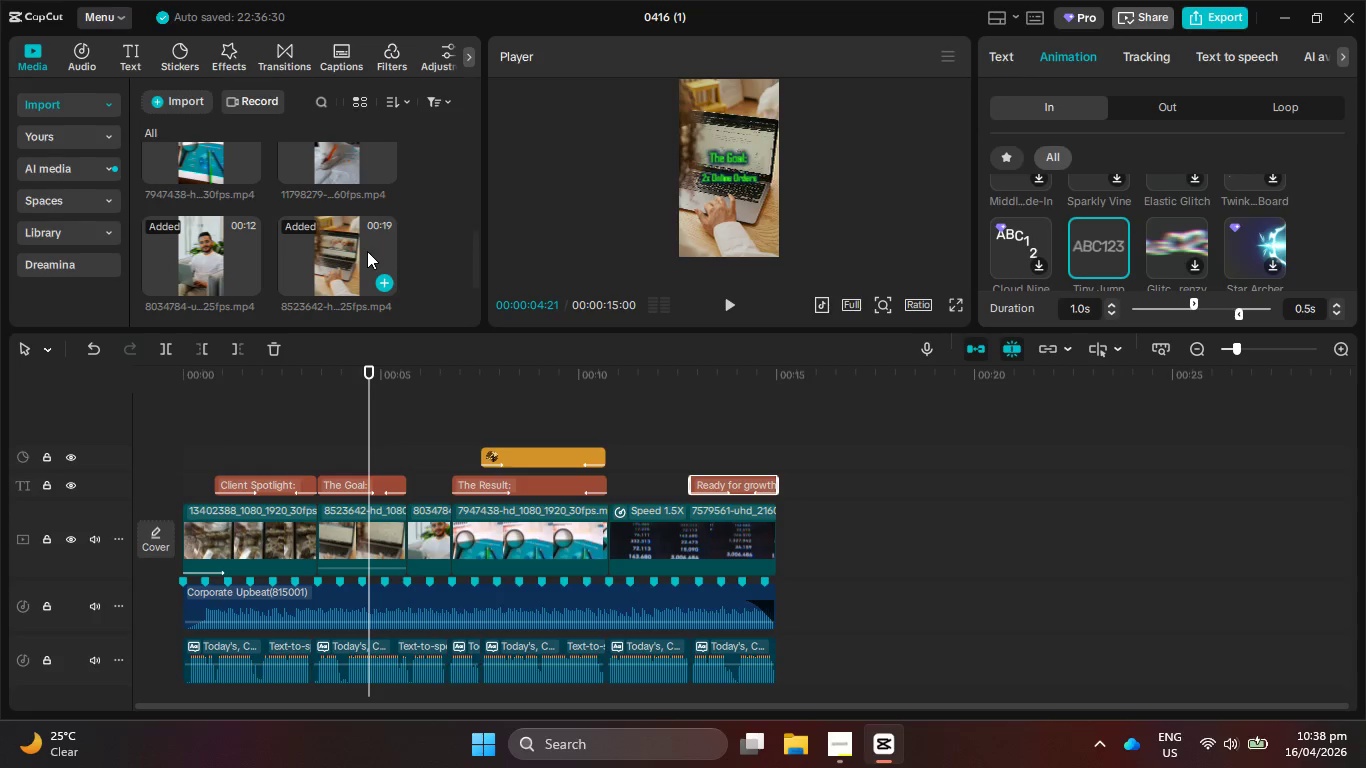 
scroll: coordinate [367, 251], scroll_direction: up, amount: 2.0
 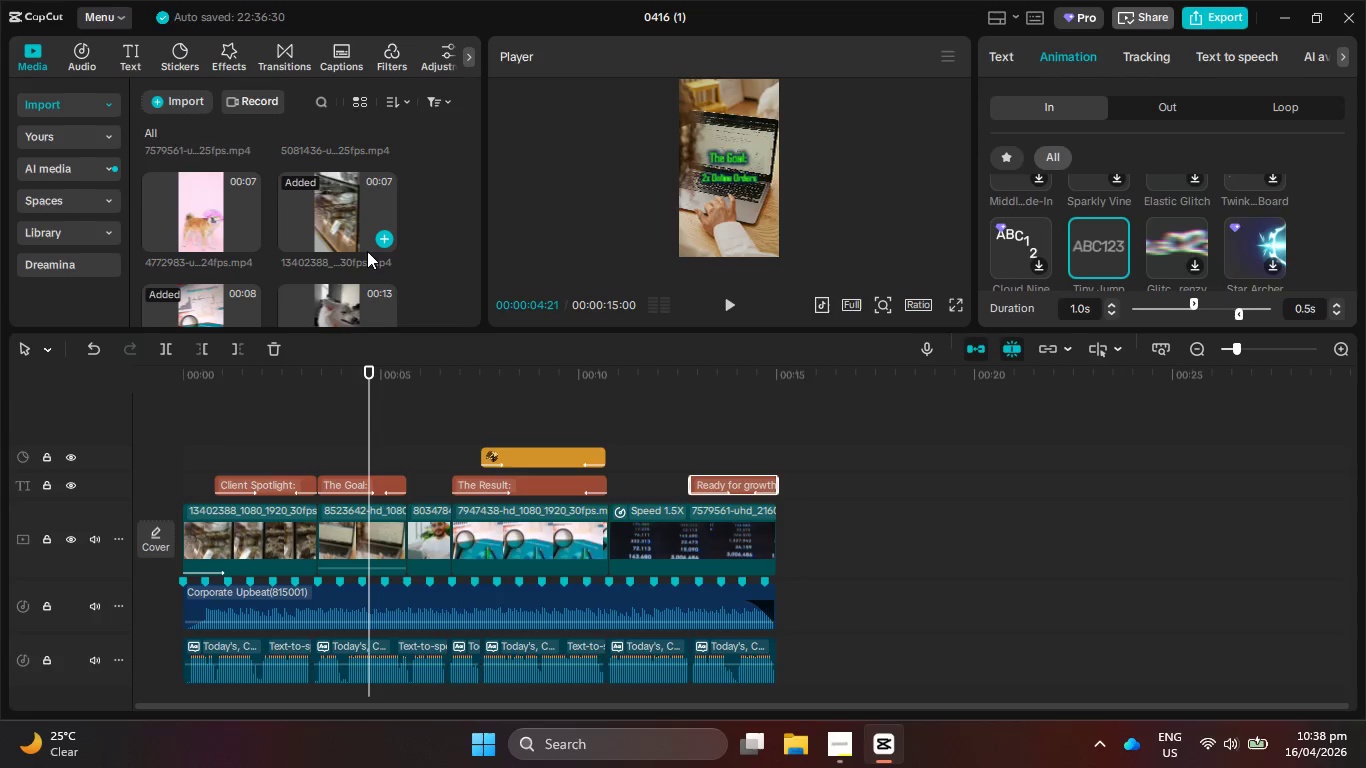 
scroll: coordinate [367, 251], scroll_direction: down, amount: 4.0
 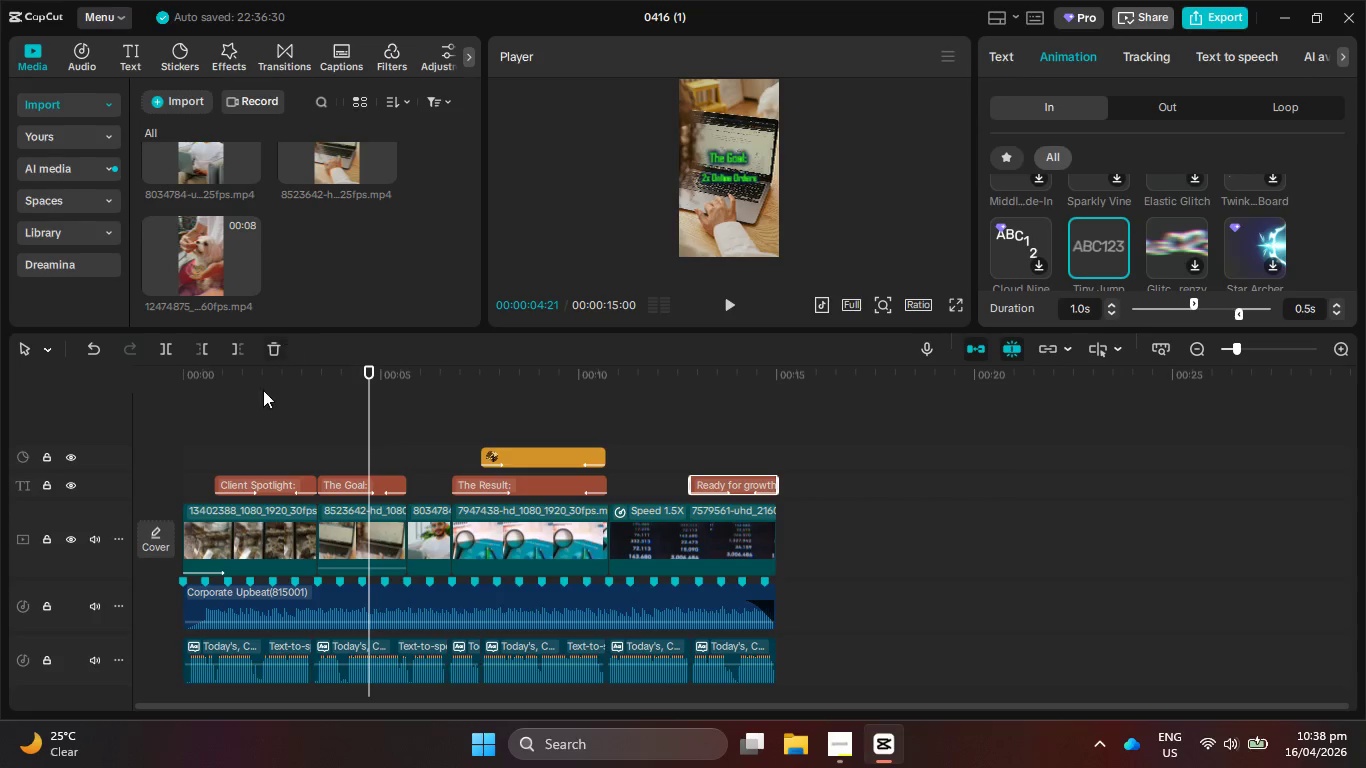 
left_click_drag(start_coordinate=[273, 376], to_coordinate=[140, 393])
 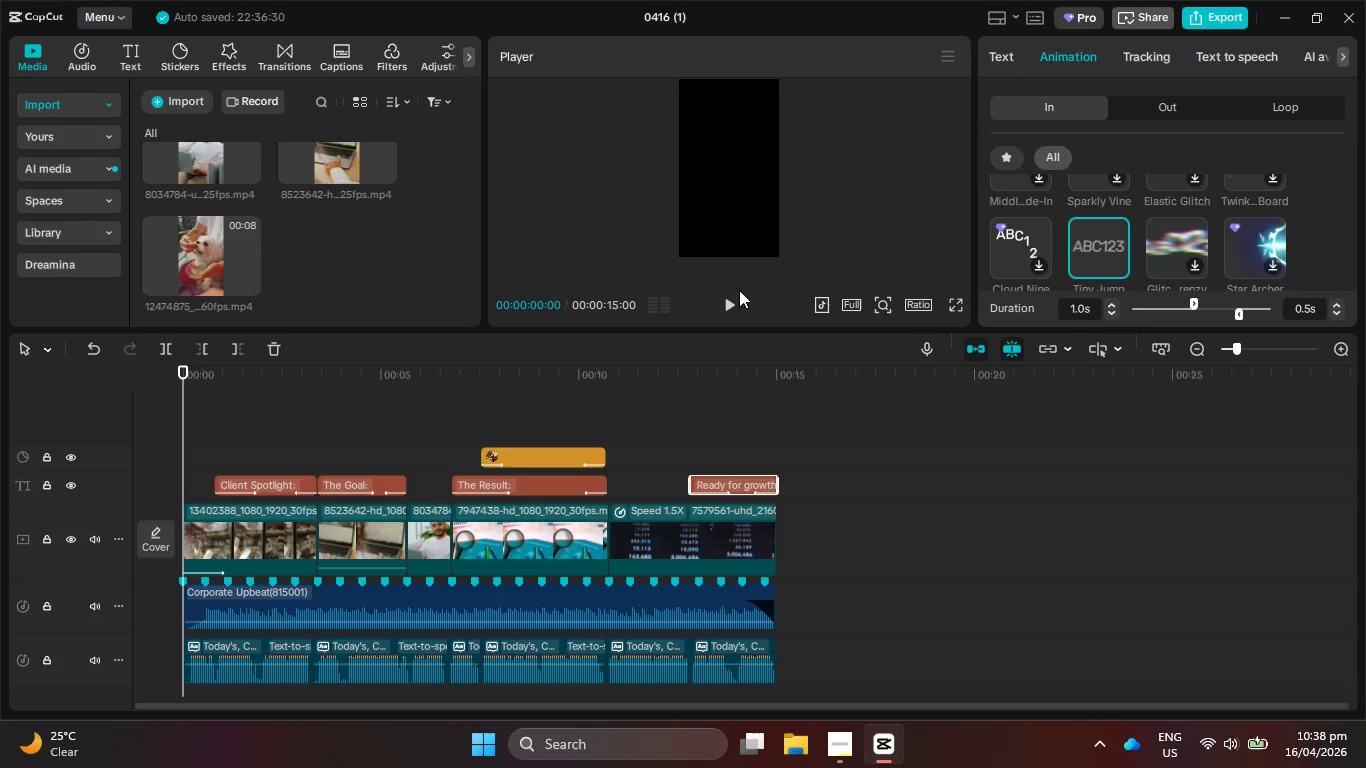 
double_click([728, 302])
 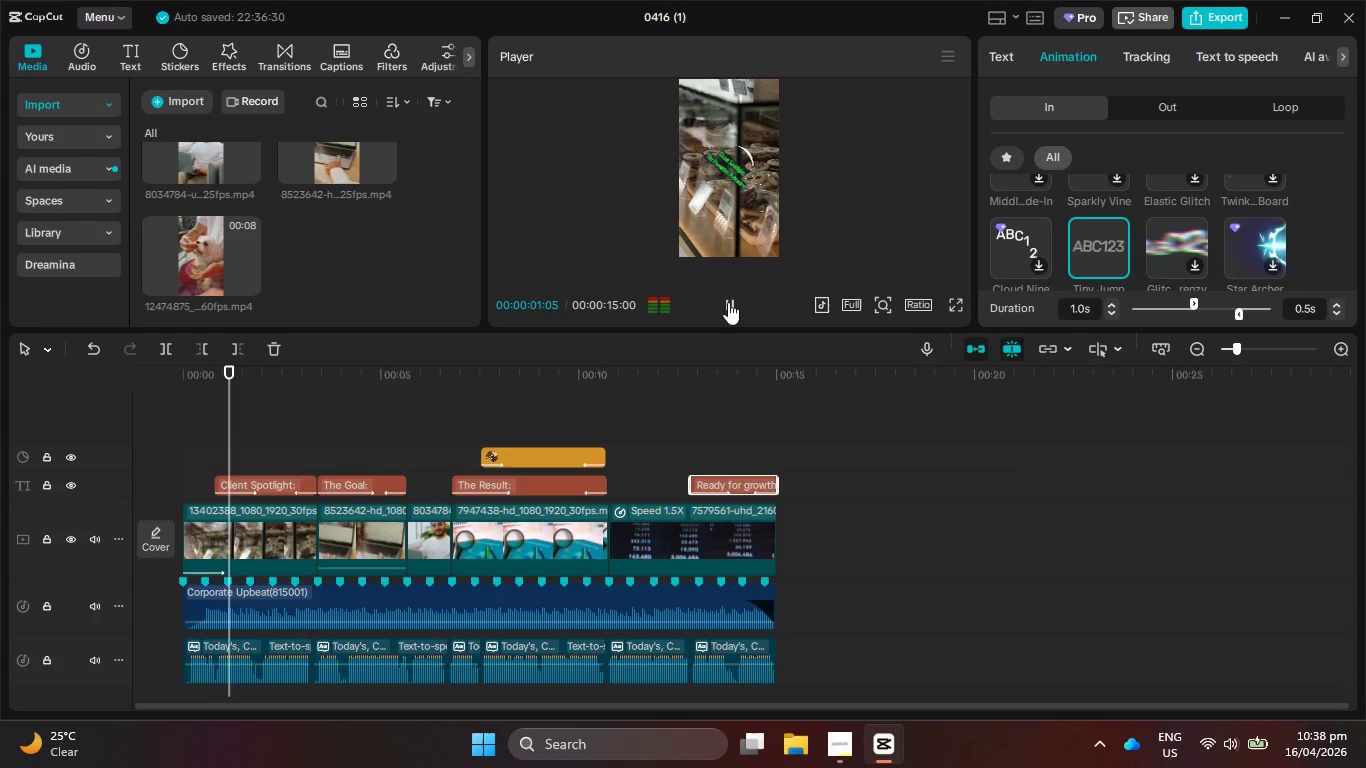 
left_click([728, 302])
 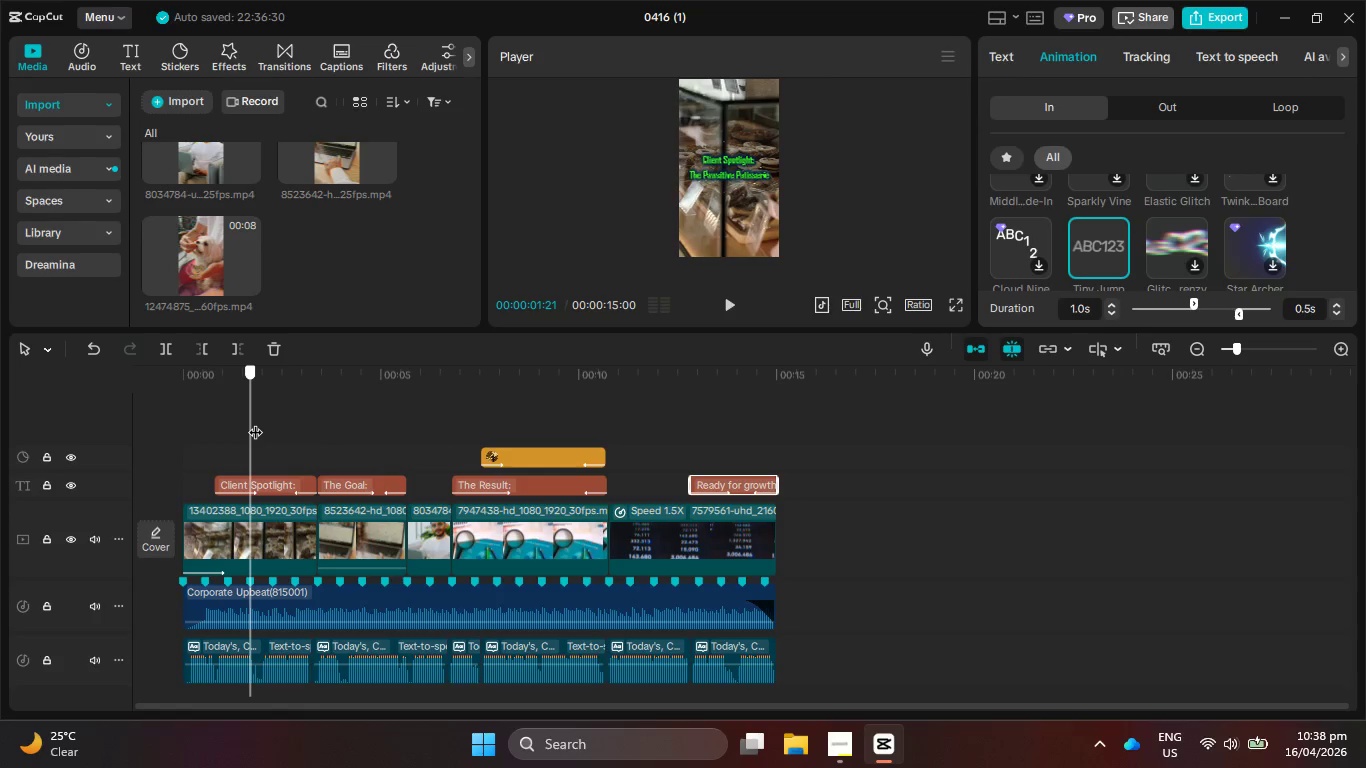 
left_click([249, 530])